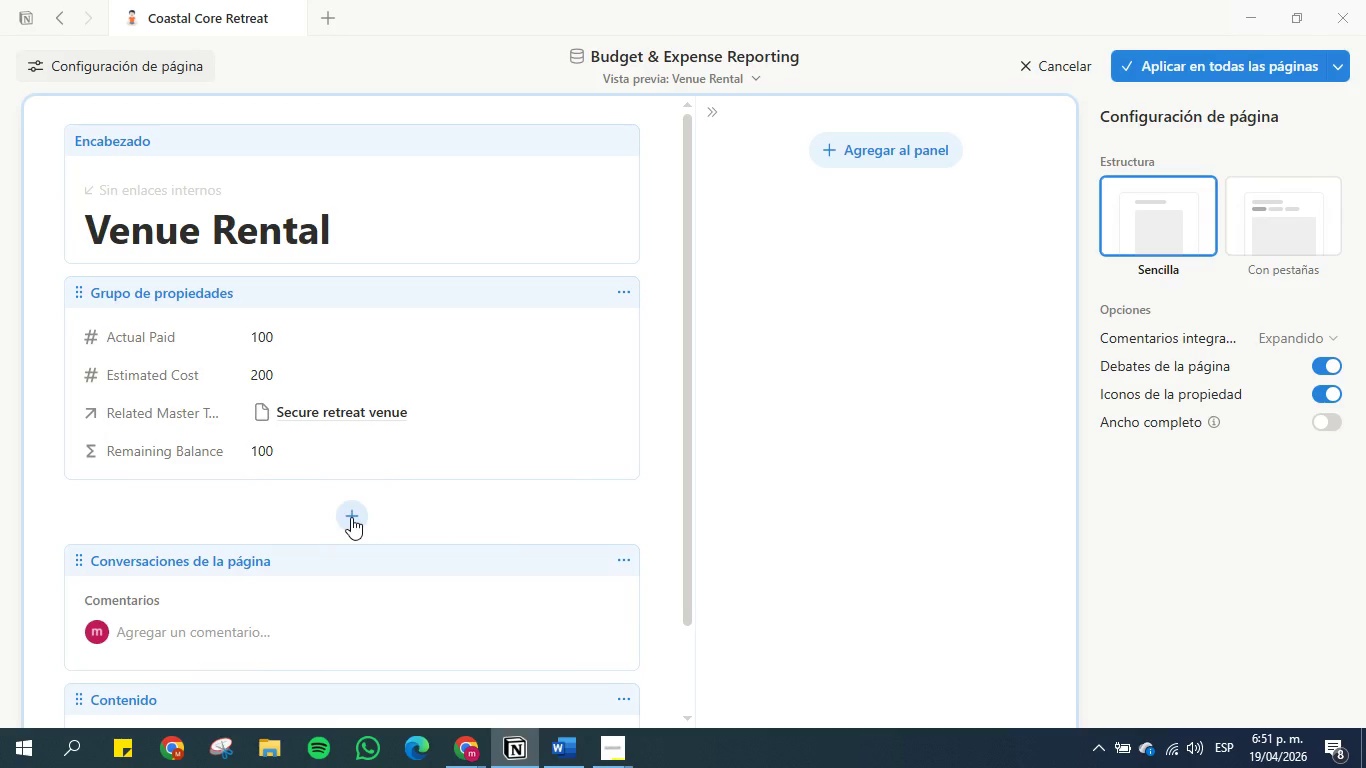 
scroll: coordinate [351, 517], scroll_direction: down, amount: 3.0
 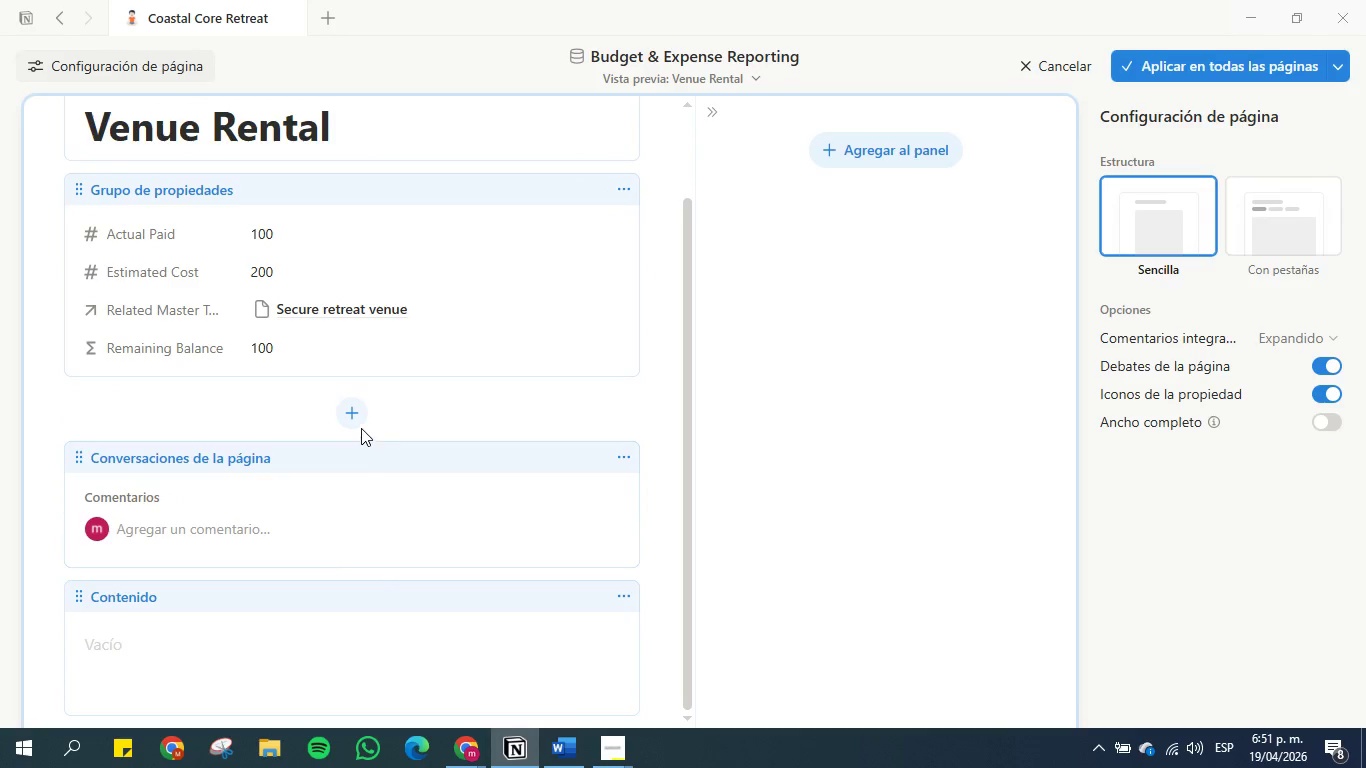 
left_click([355, 417])
 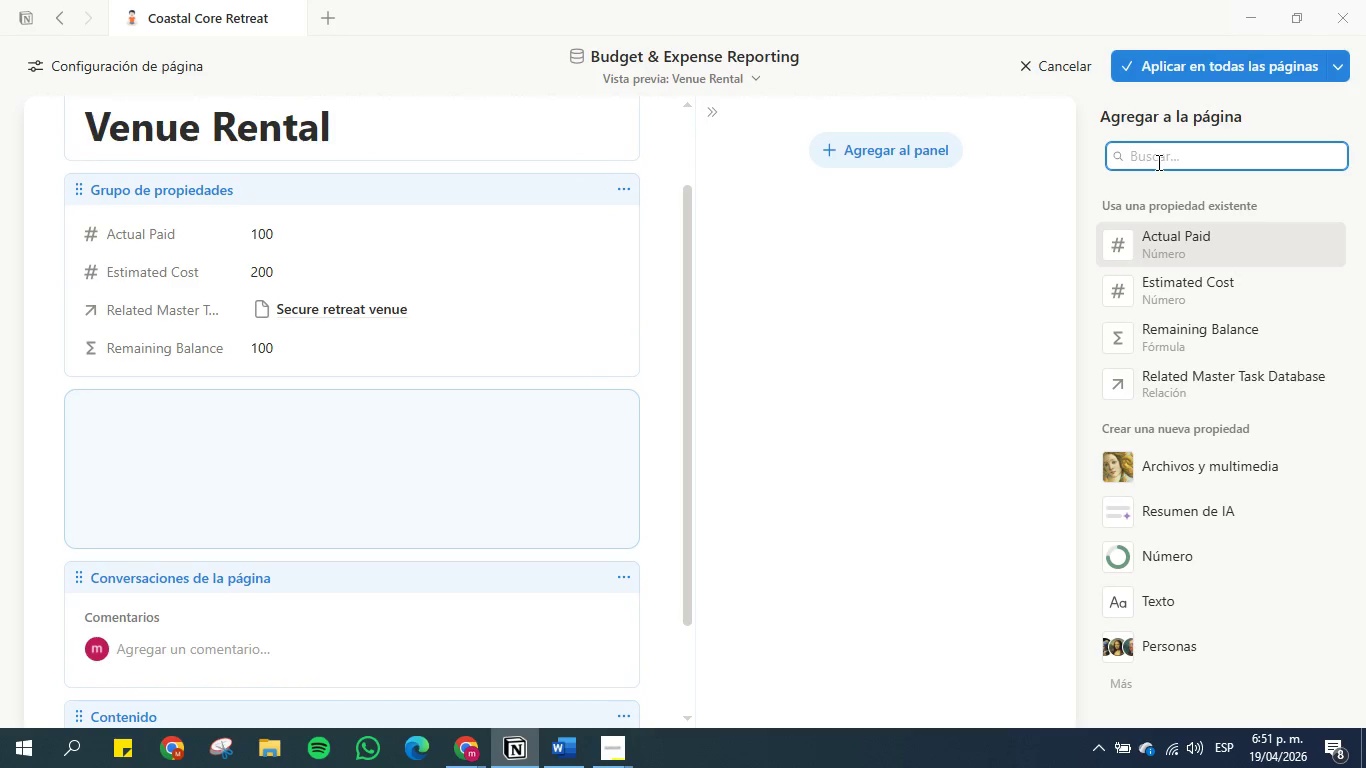 
scroll: coordinate [1246, 555], scroll_direction: down, amount: 3.0
 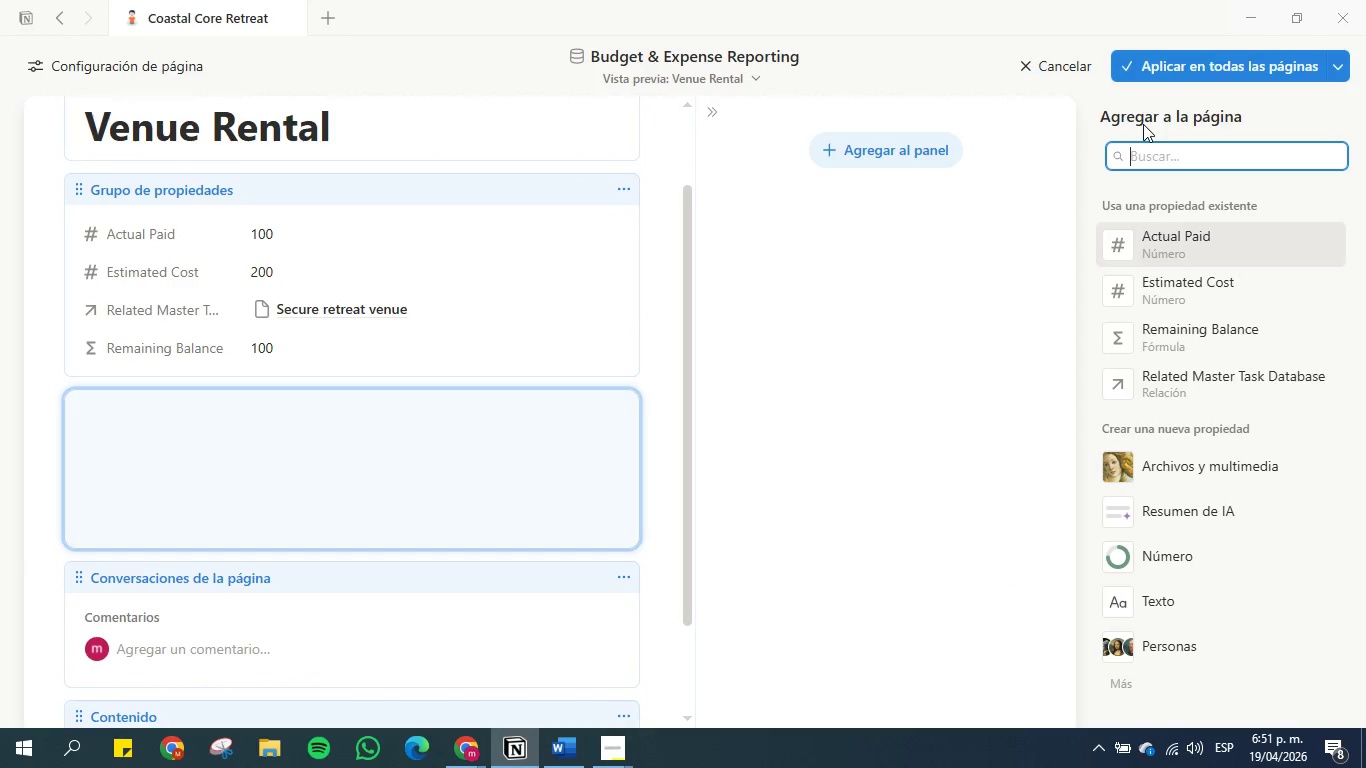 
left_click([1143, 155])
 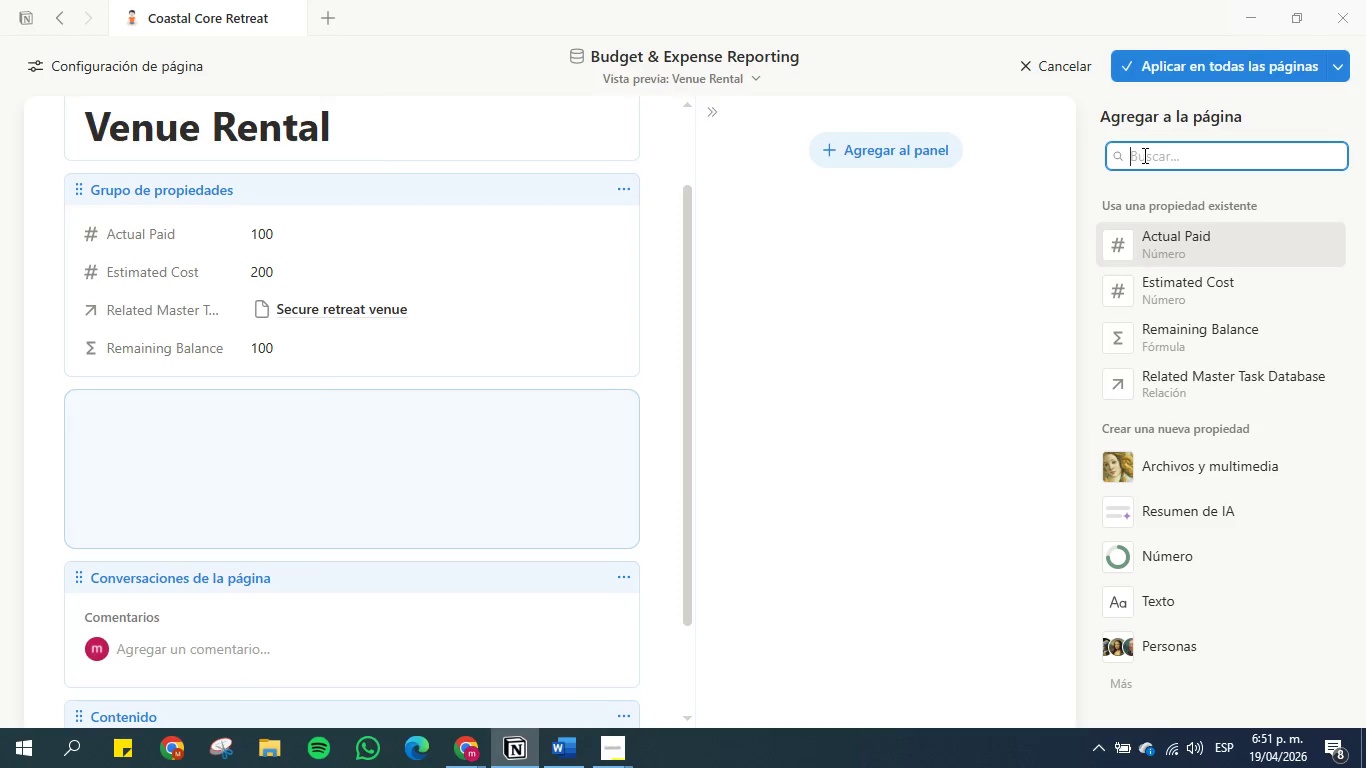 
type(show )
 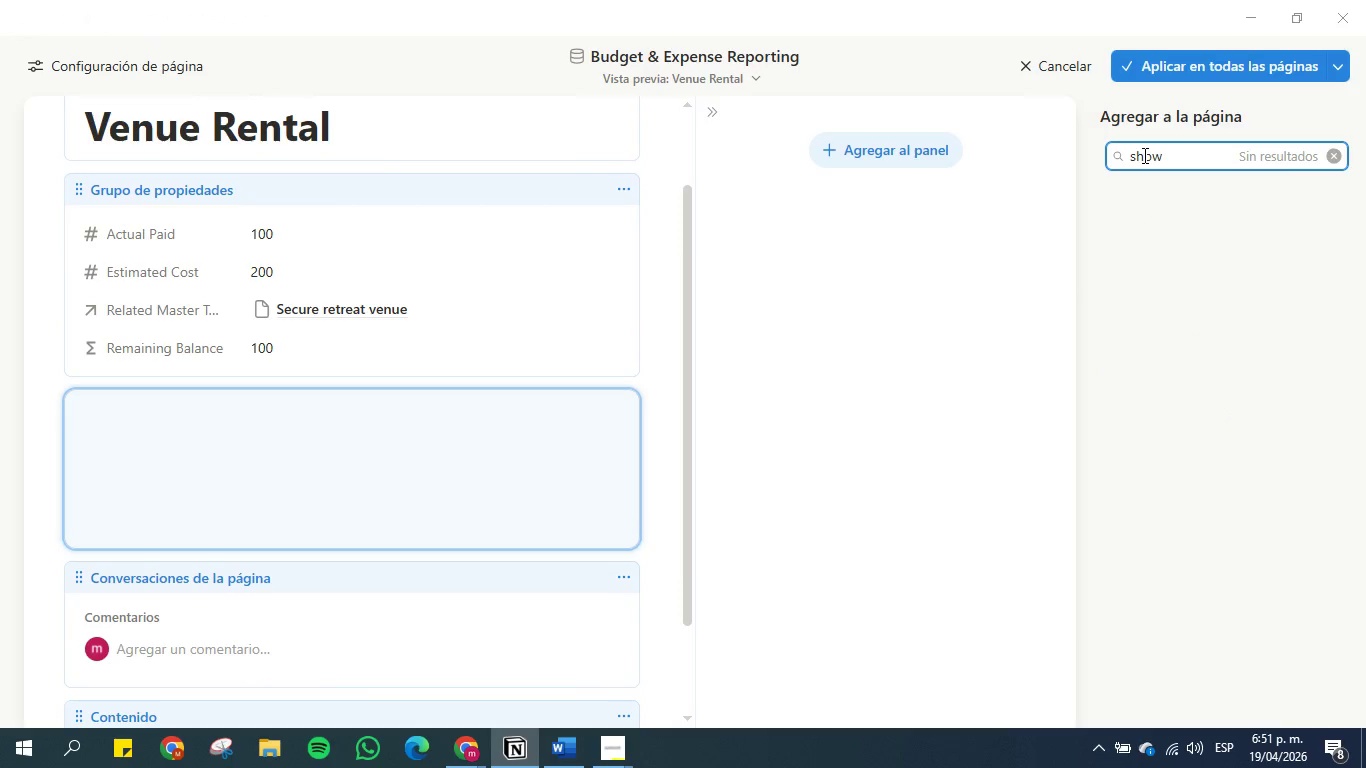 
hold_key(key=Backspace, duration=0.75)
 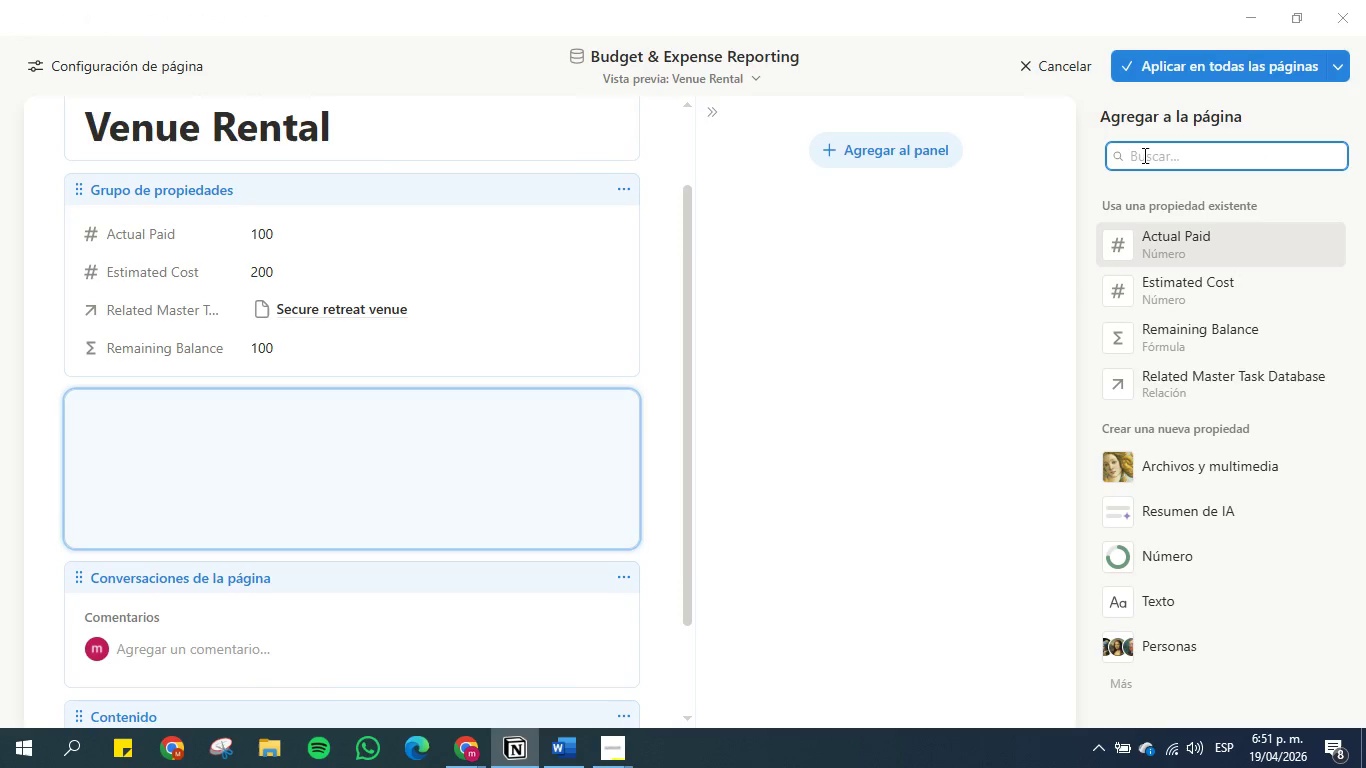 
type(fooe)
 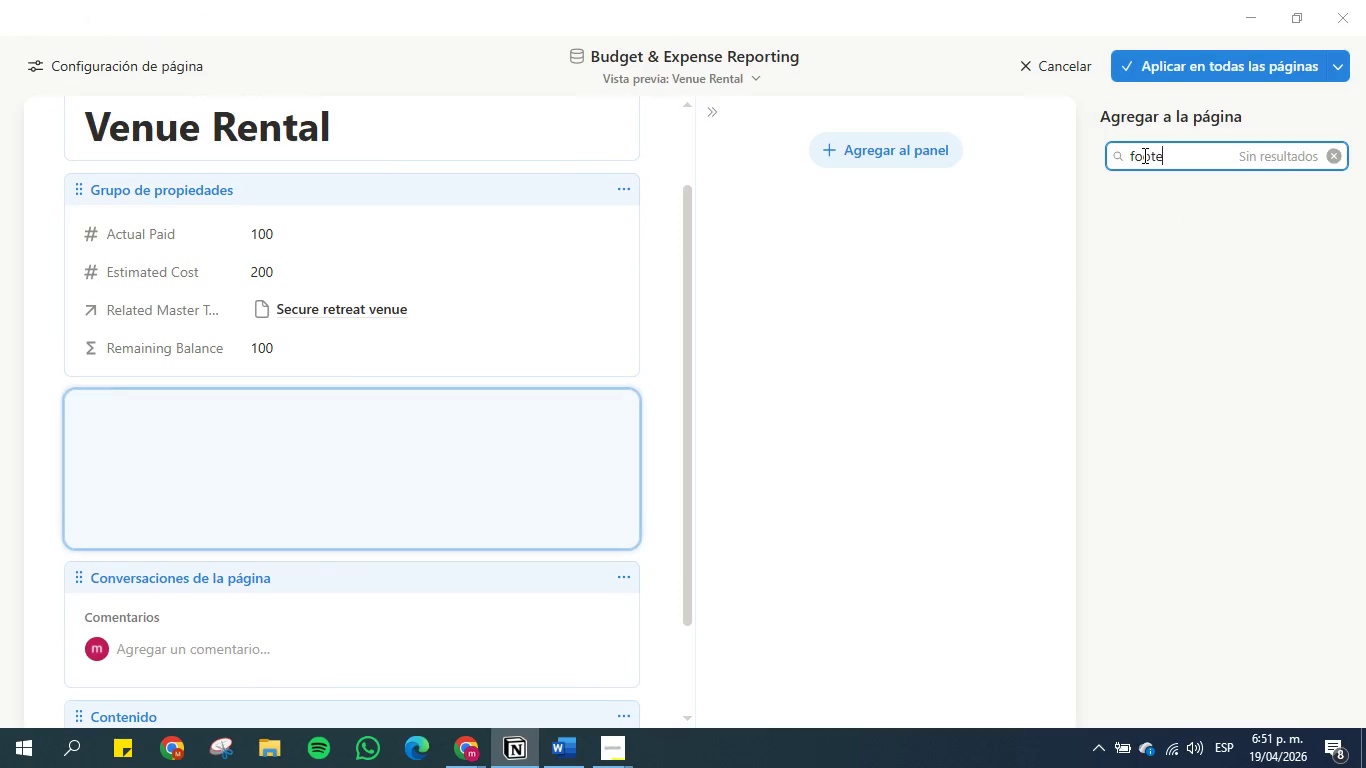 
hold_key(key=T, duration=0.44)
 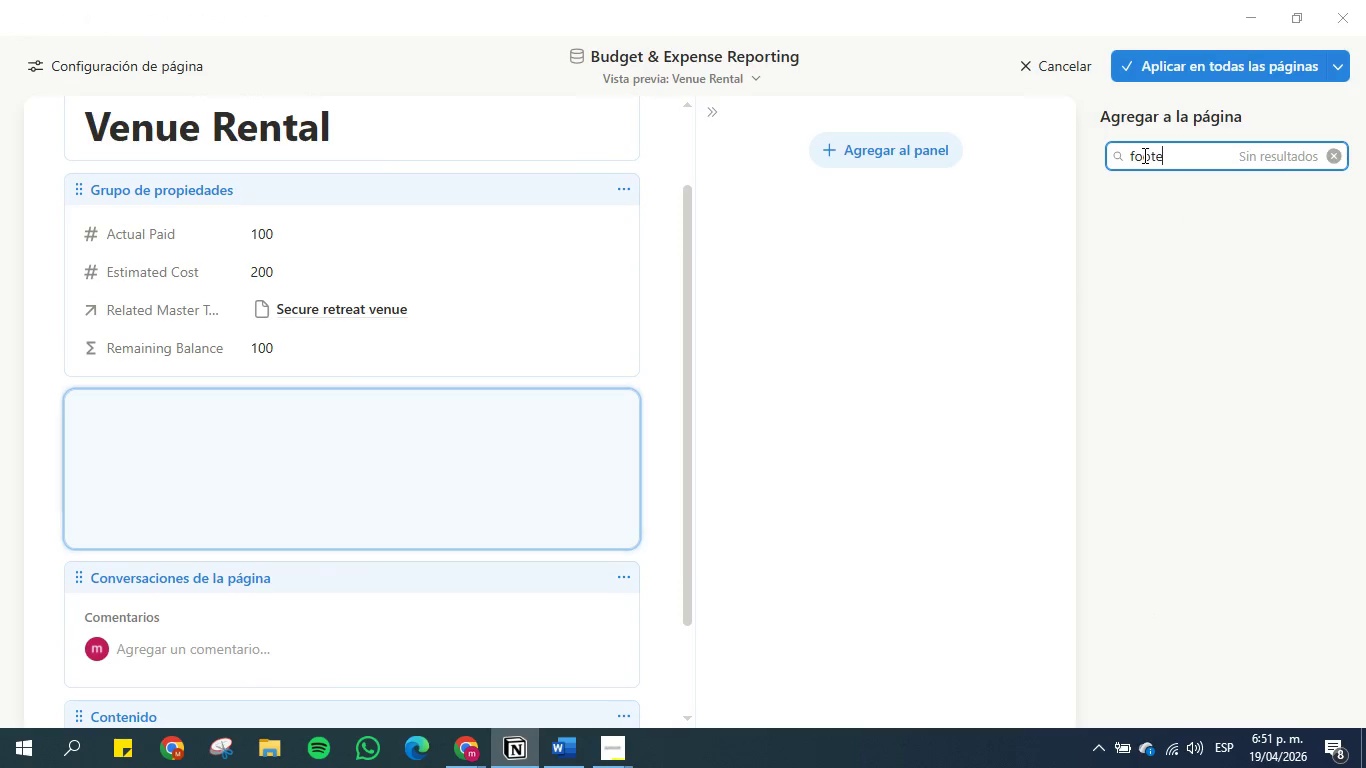 
hold_key(key=Backspace, duration=0.81)
 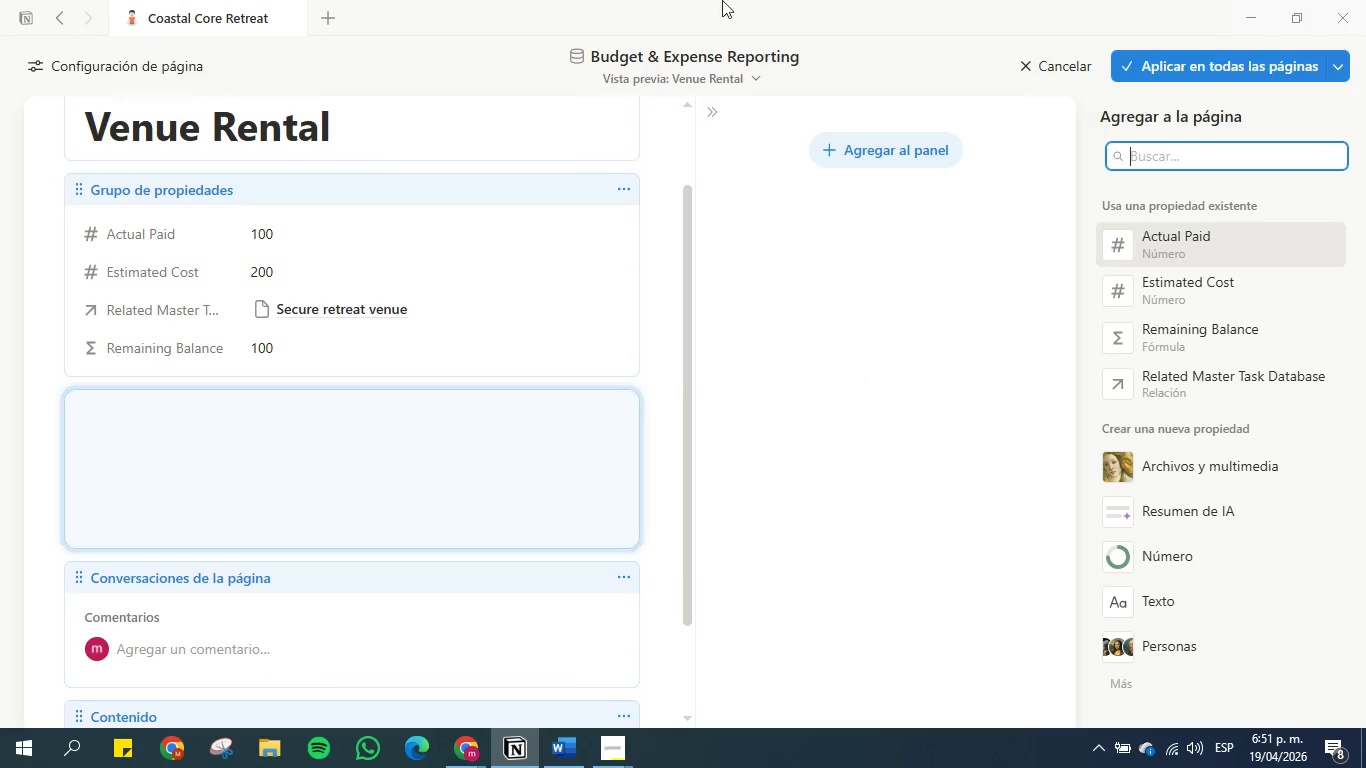 
left_click([739, 83])
 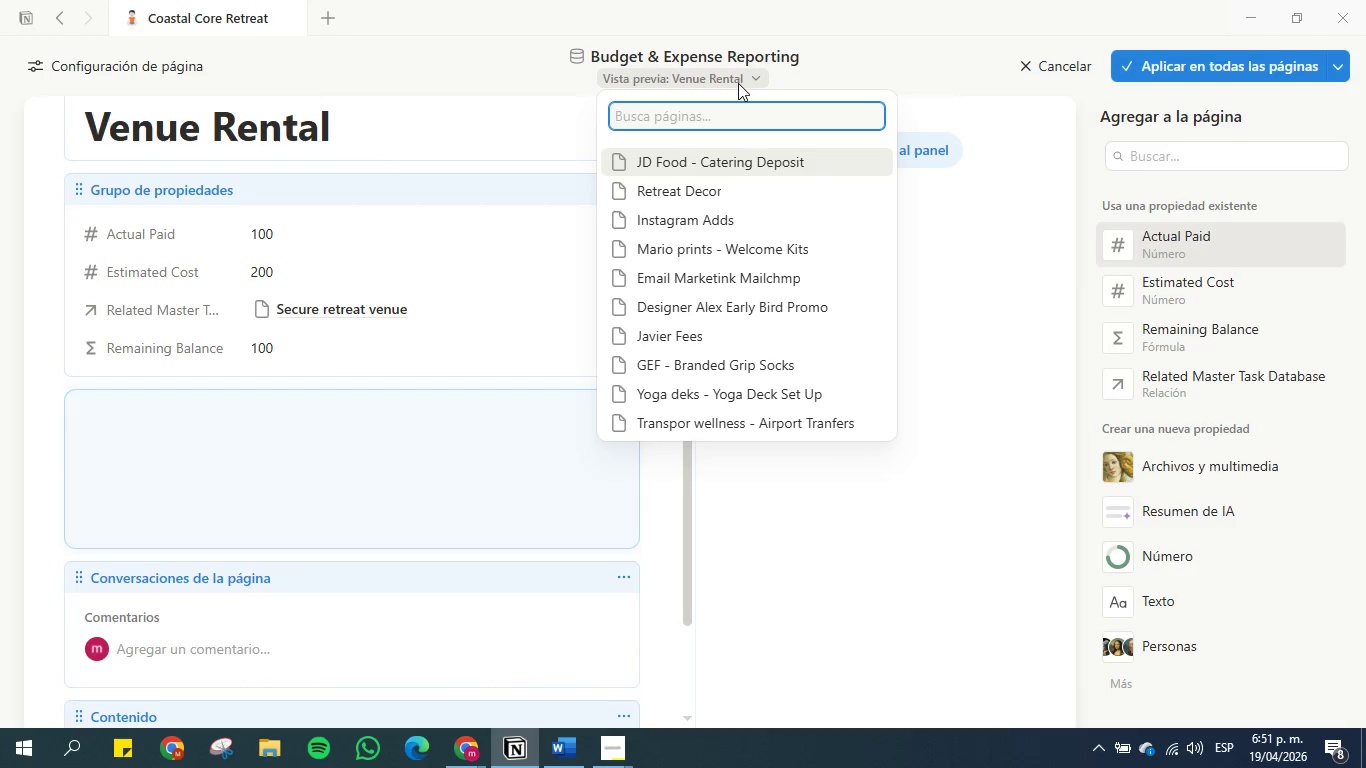 
left_click([738, 83])
 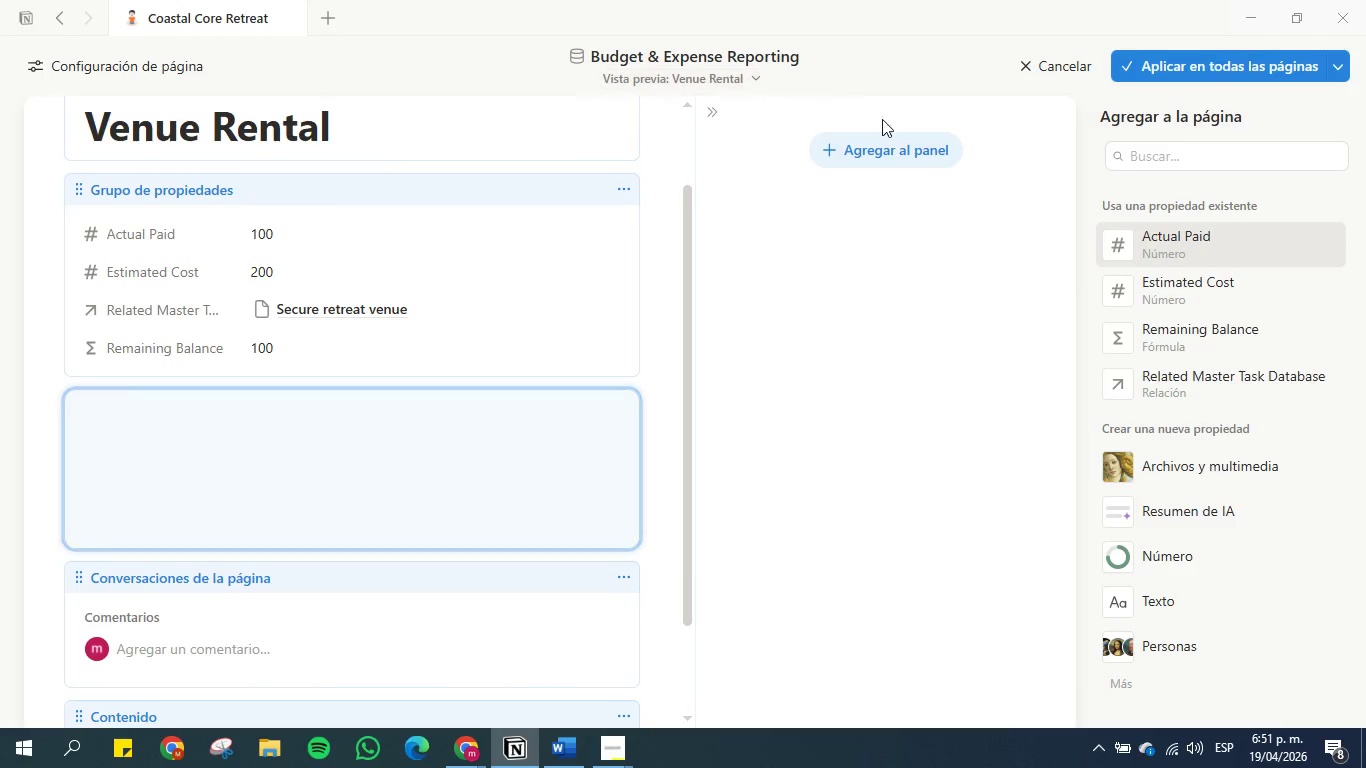 
left_click([892, 154])
 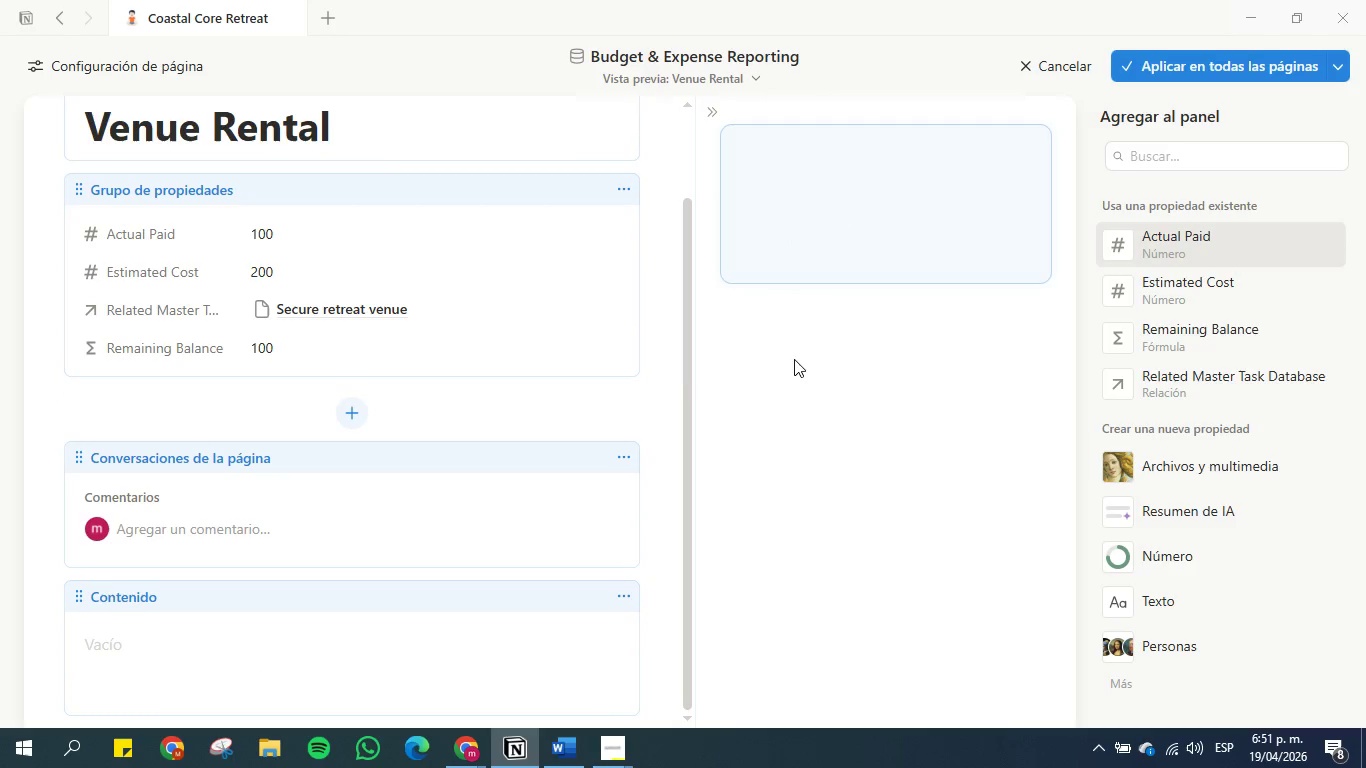 
left_click([883, 208])
 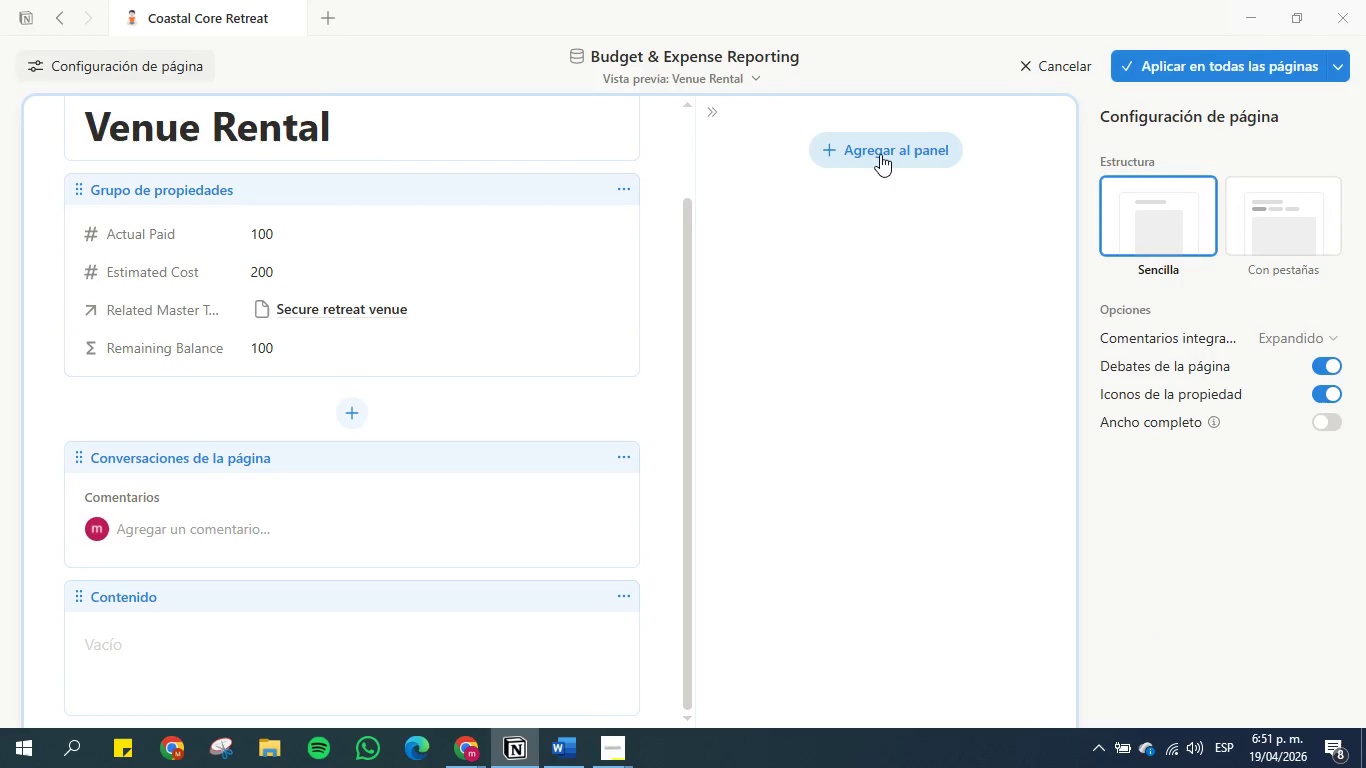 
left_click([880, 154])
 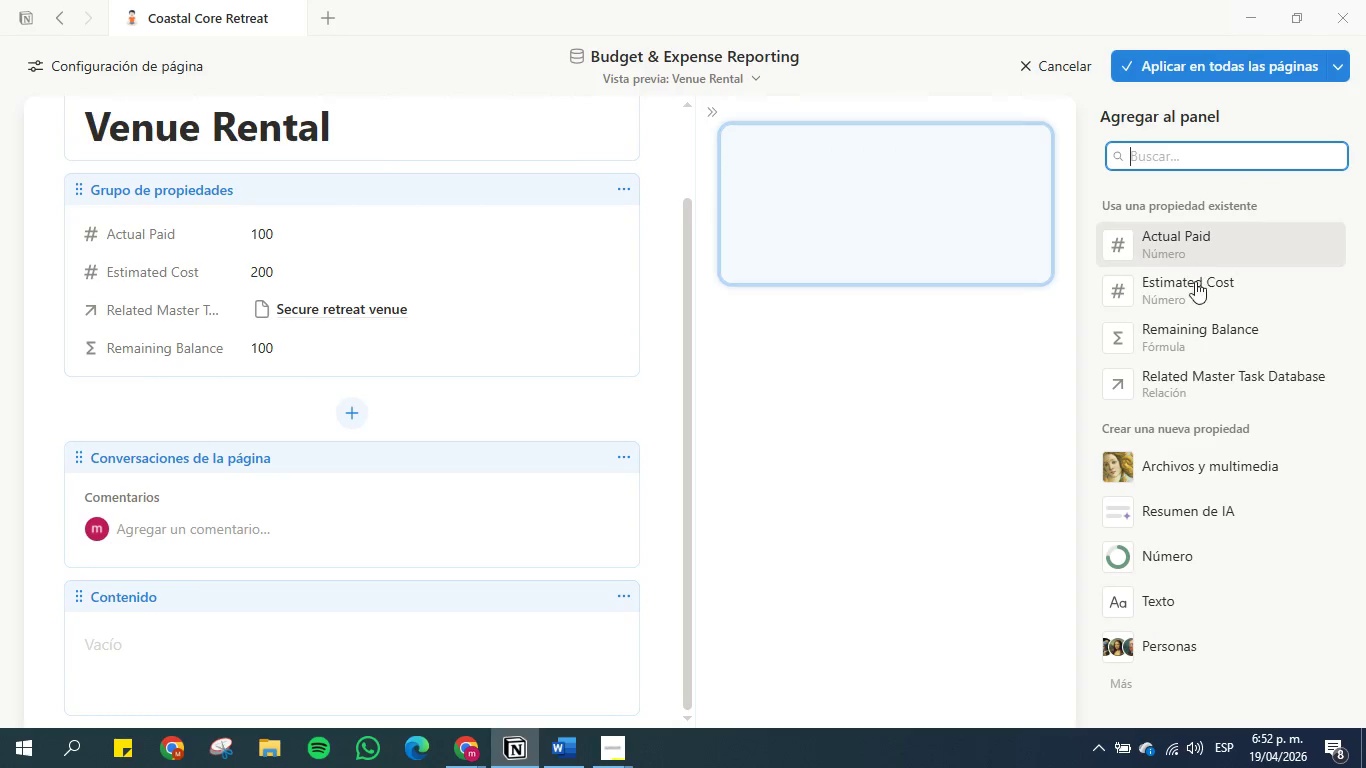 
scroll: coordinate [1188, 596], scroll_direction: down, amount: 8.0
 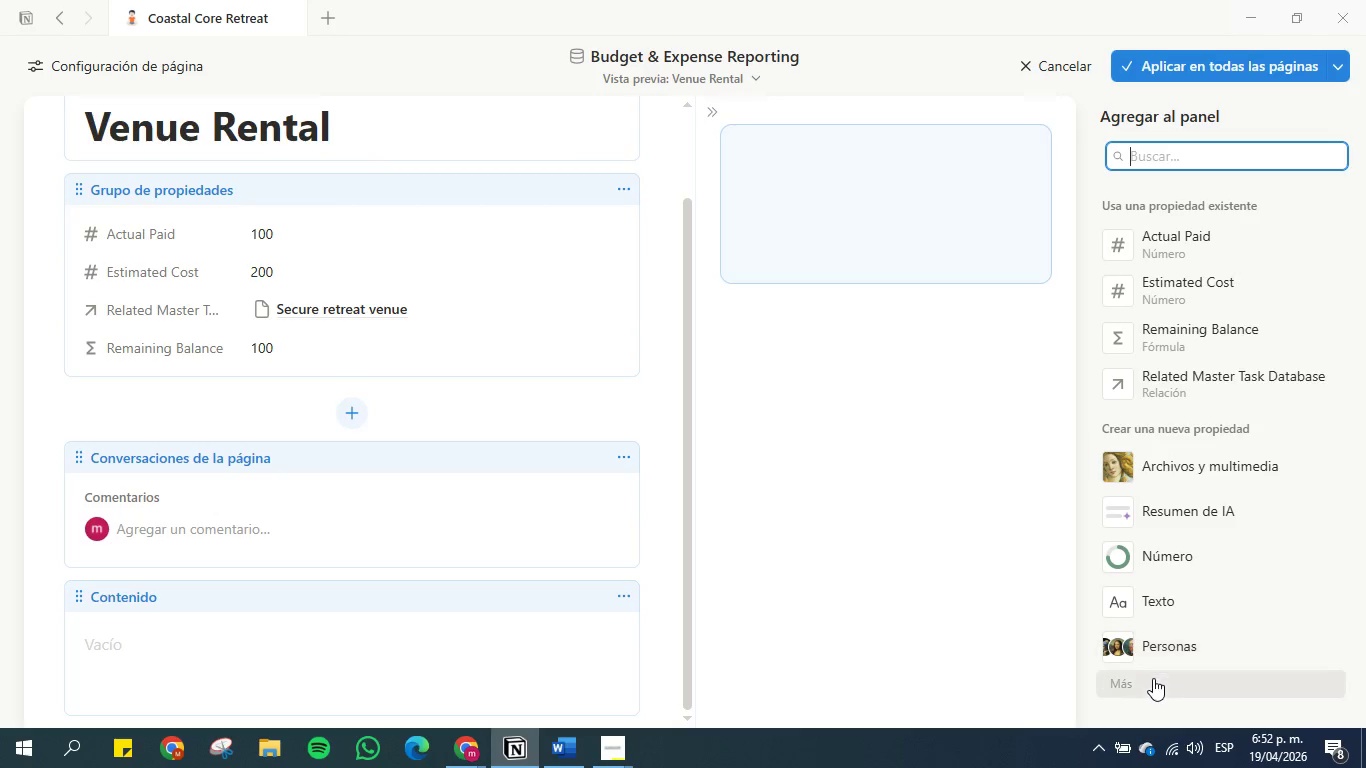 
left_click([1152, 678])
 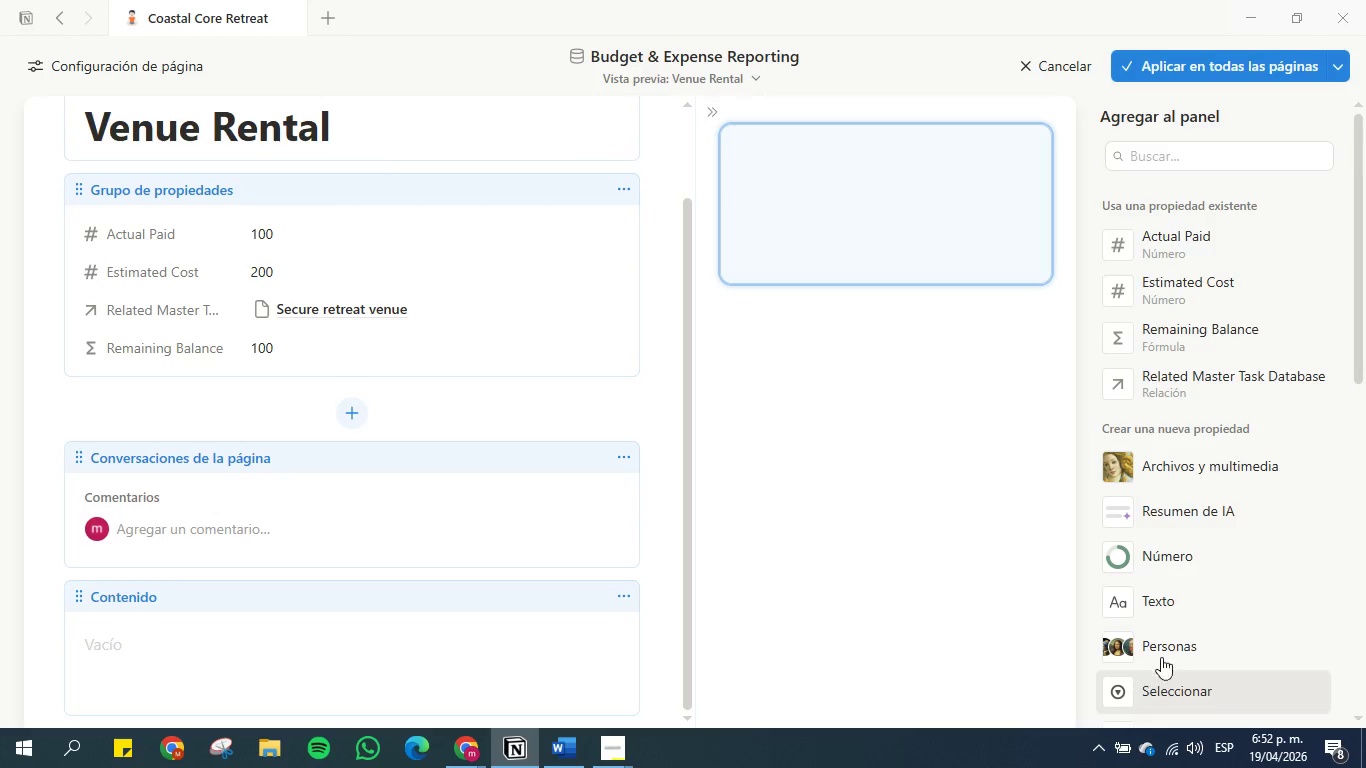 
scroll: coordinate [1171, 554], scroll_direction: down, amount: 12.0
 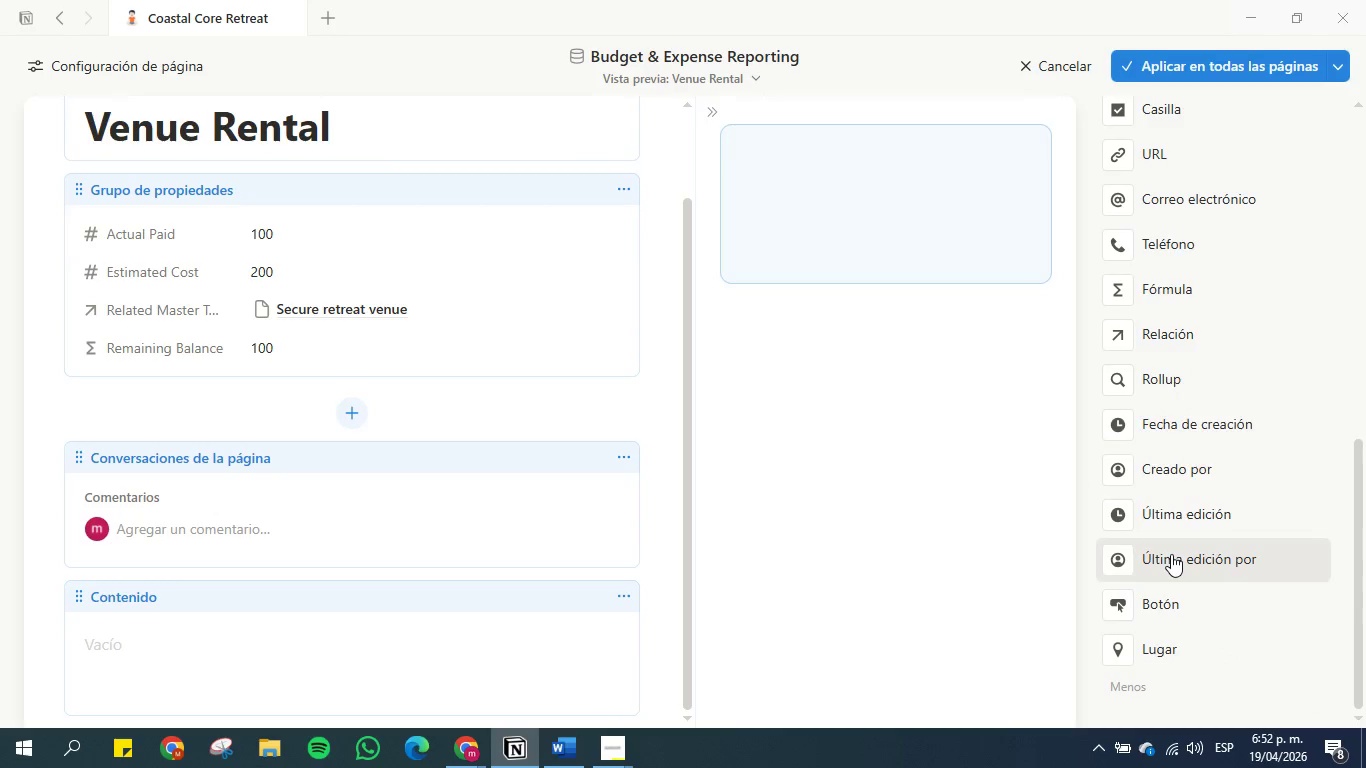 
scroll: coordinate [1171, 554], scroll_direction: up, amount: 4.0
 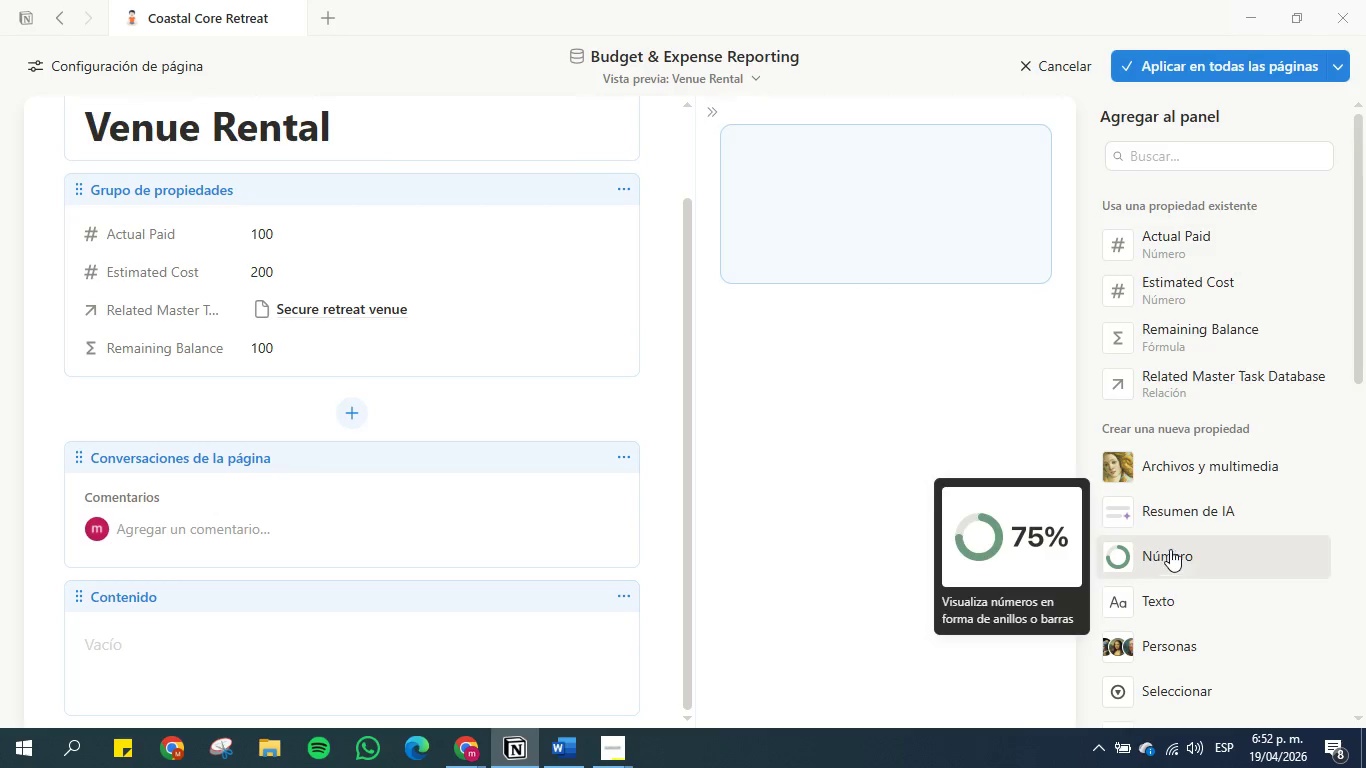 
left_click([973, 387])
 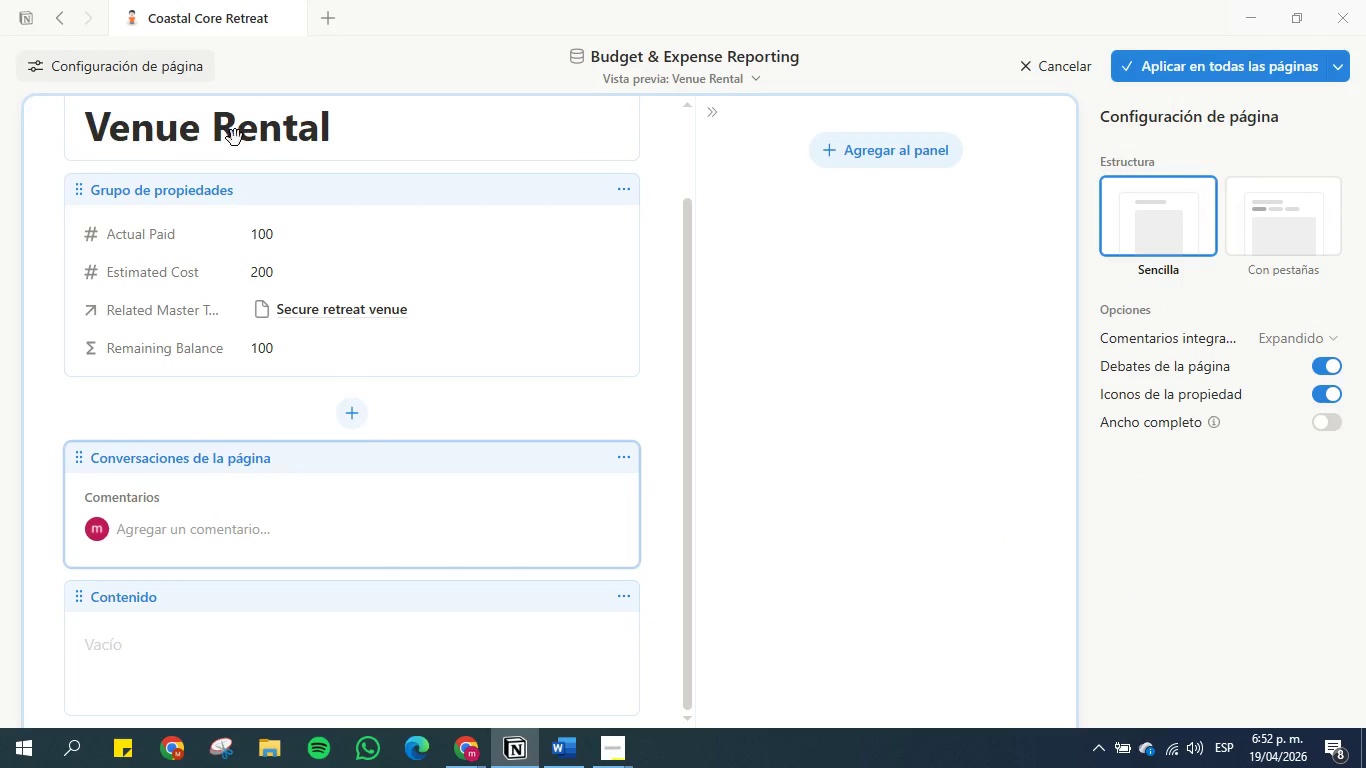 
left_click([122, 64])
 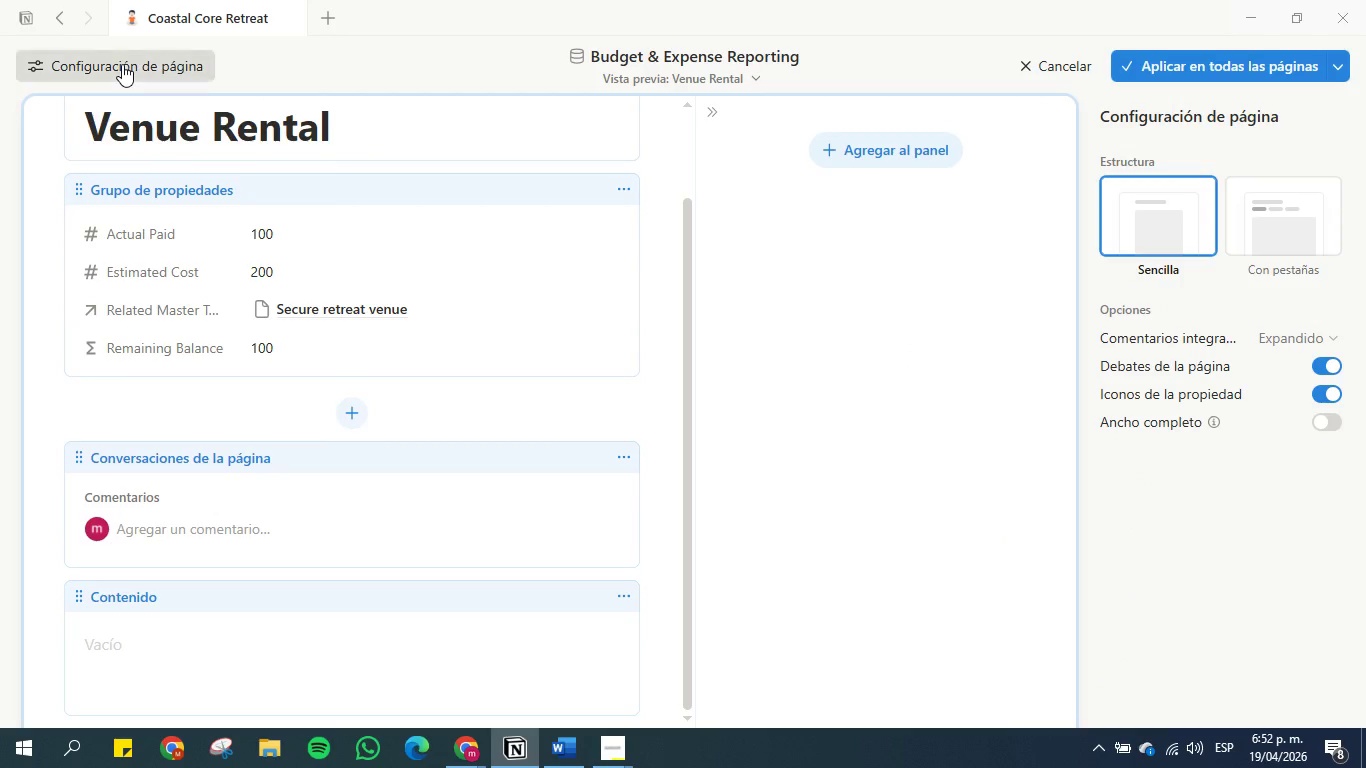 
double_click([122, 64])
 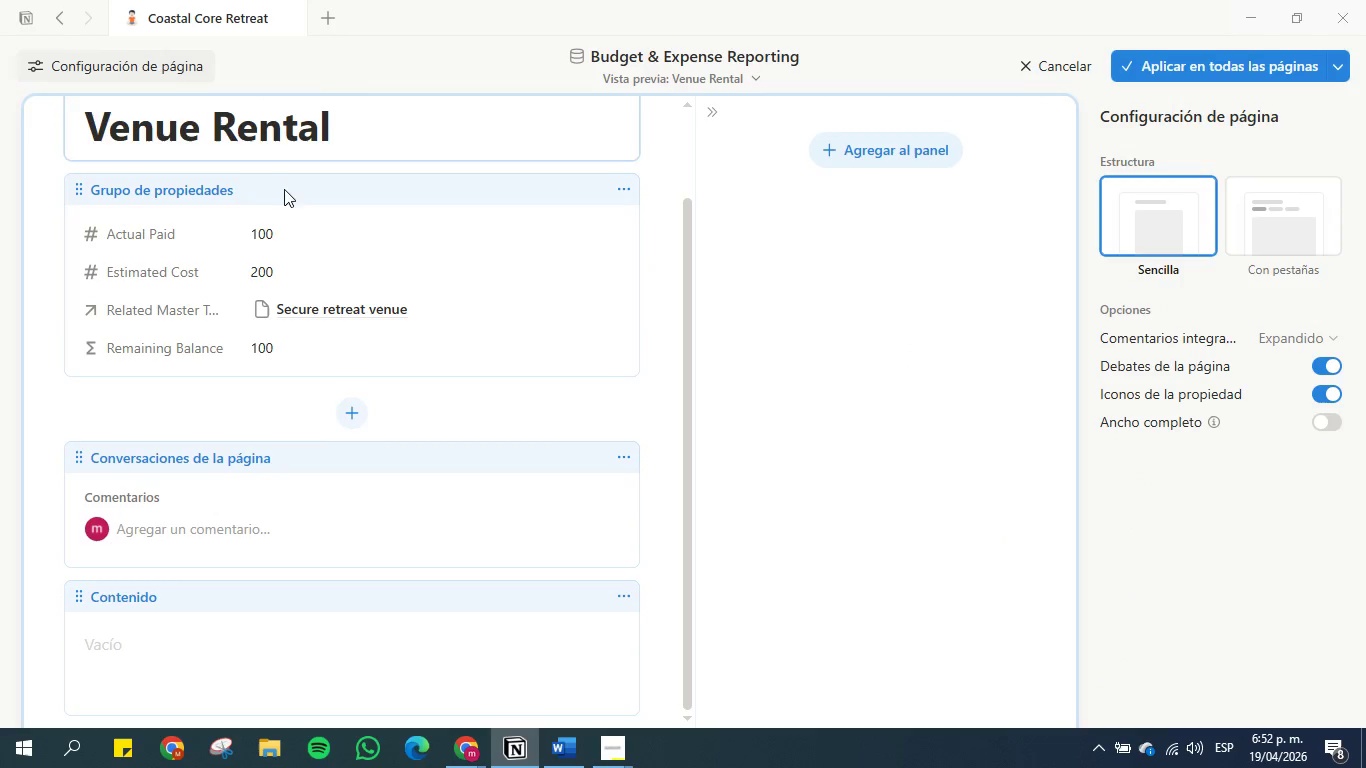 
scroll: coordinate [261, 424], scroll_direction: down, amount: 17.0
 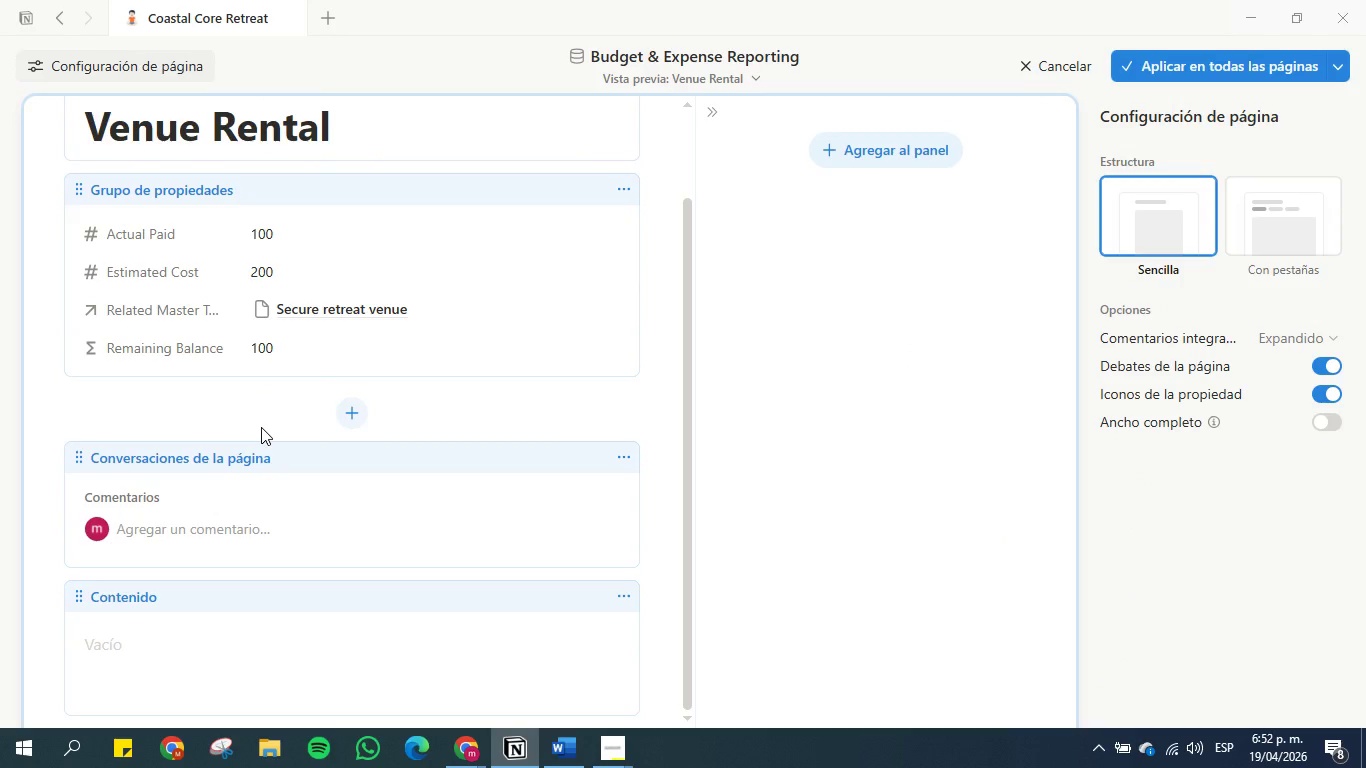 
wait(25.04)
 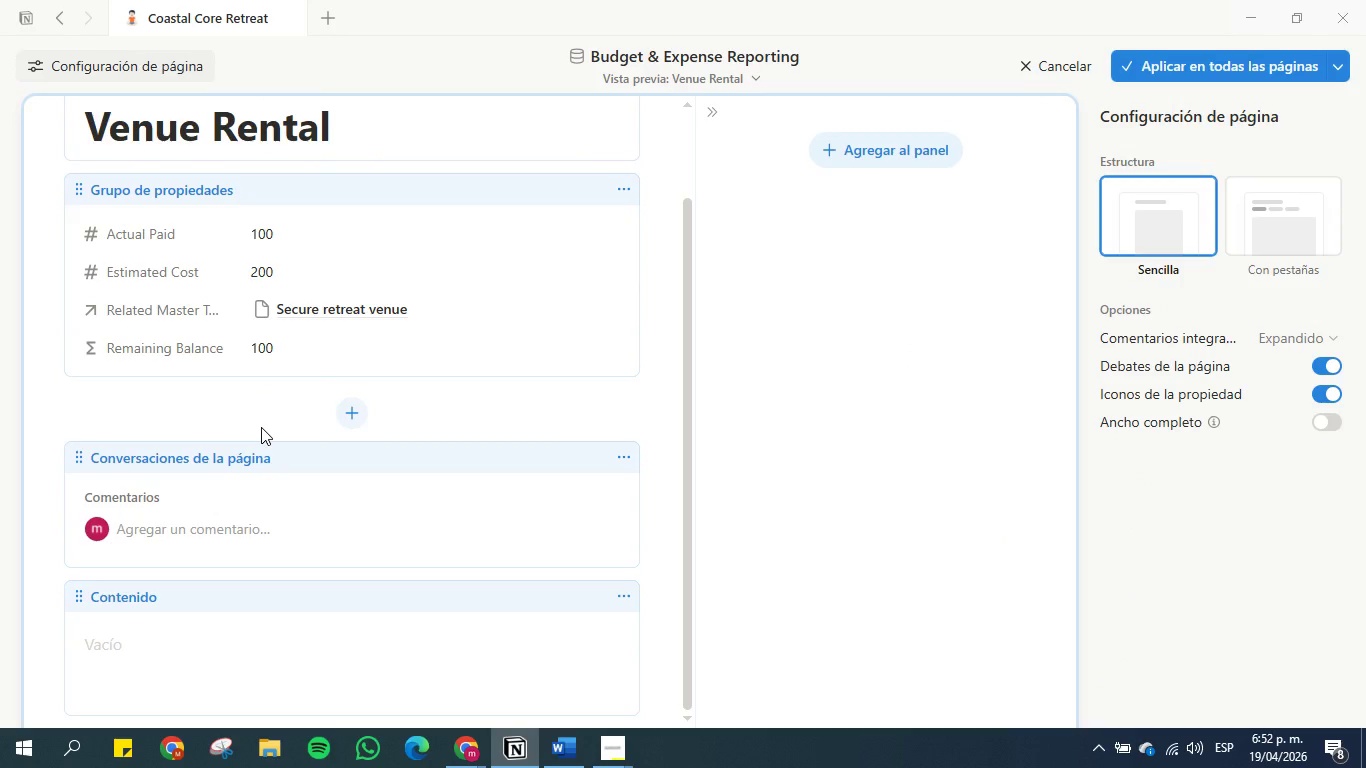 
left_click([1056, 62])
 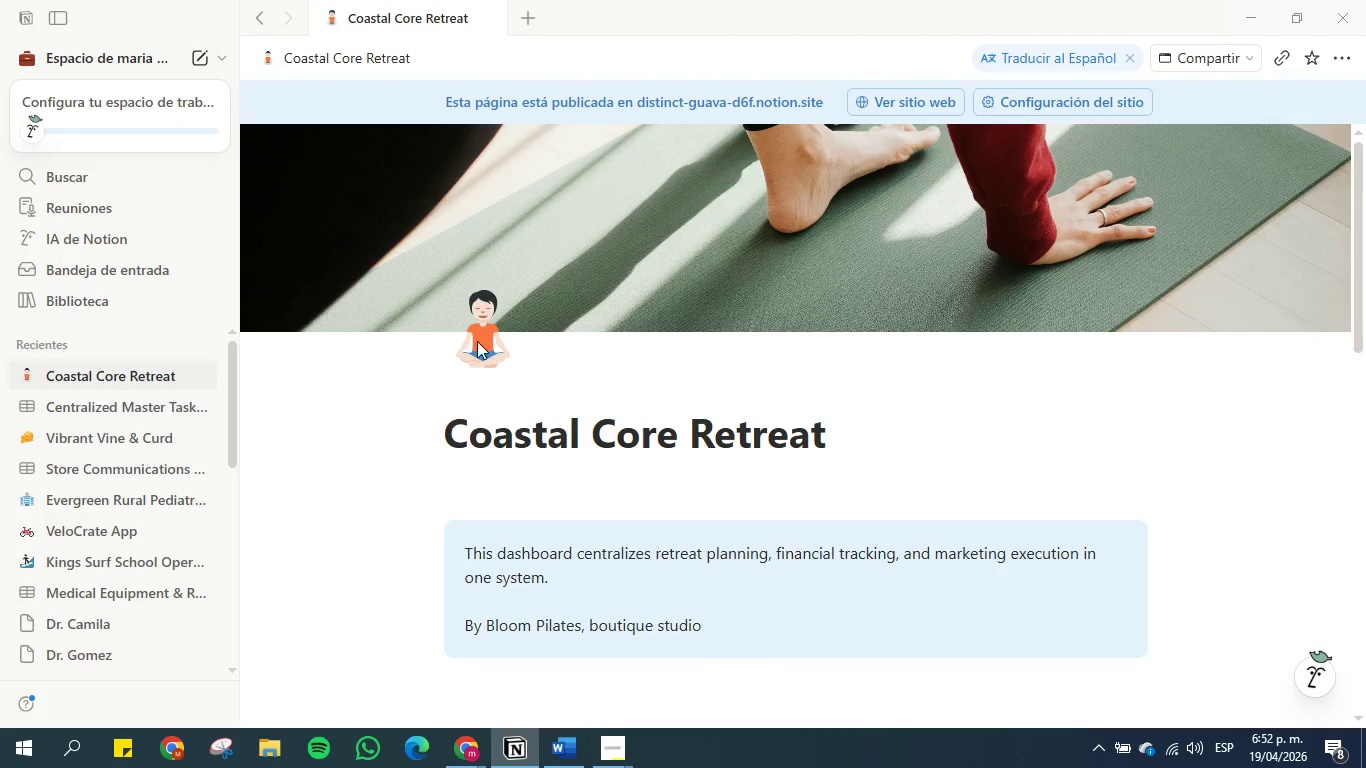 
scroll: coordinate [713, 512], scroll_direction: down, amount: 7.0
 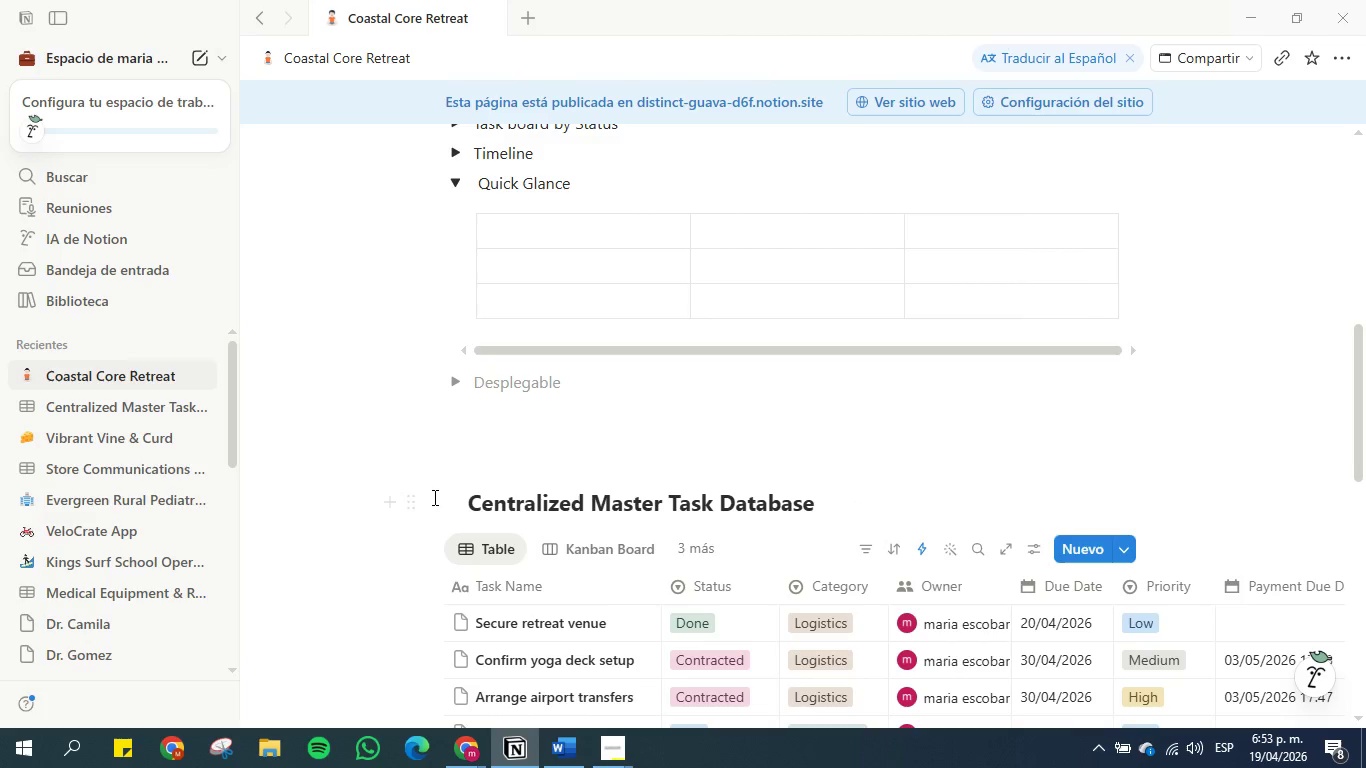 
wait(29.95)
 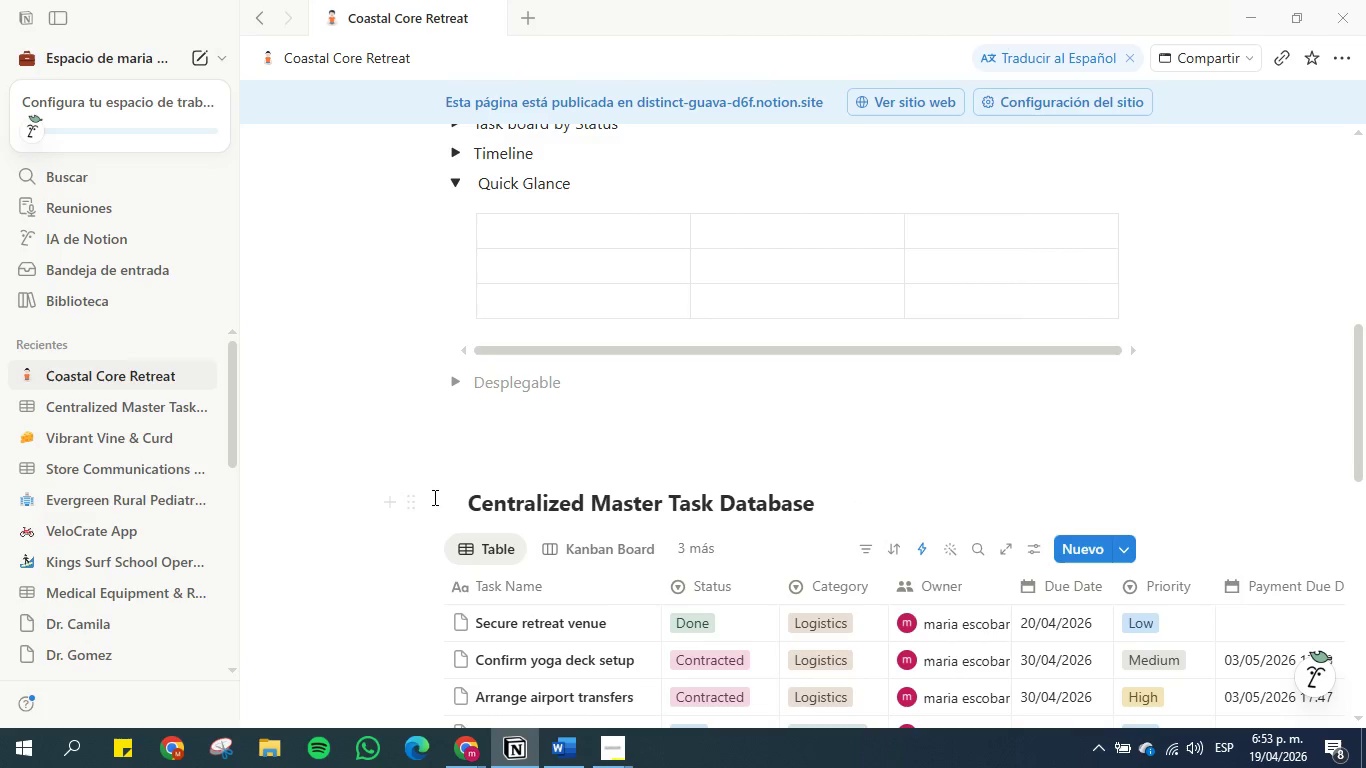 
left_click([104, 373])
 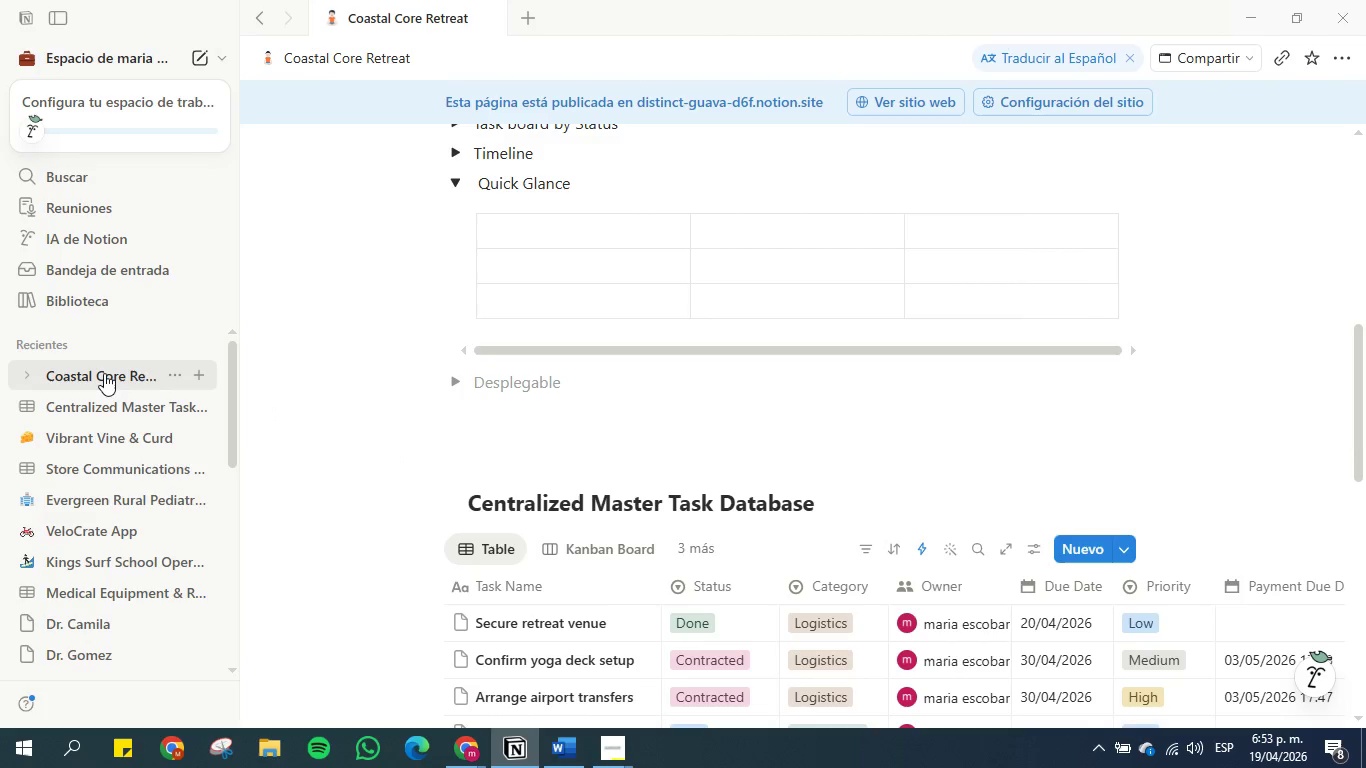 
left_click([104, 373])
 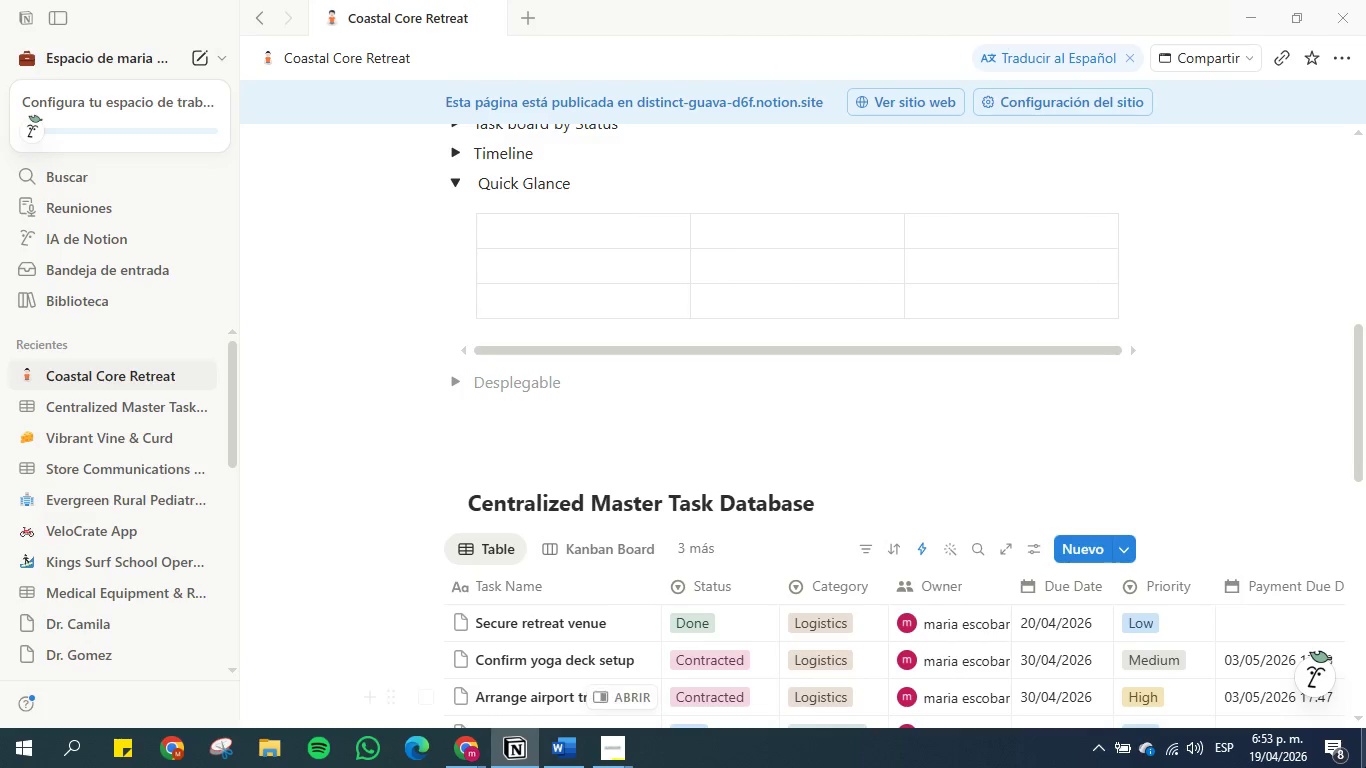 
wait(27.66)
 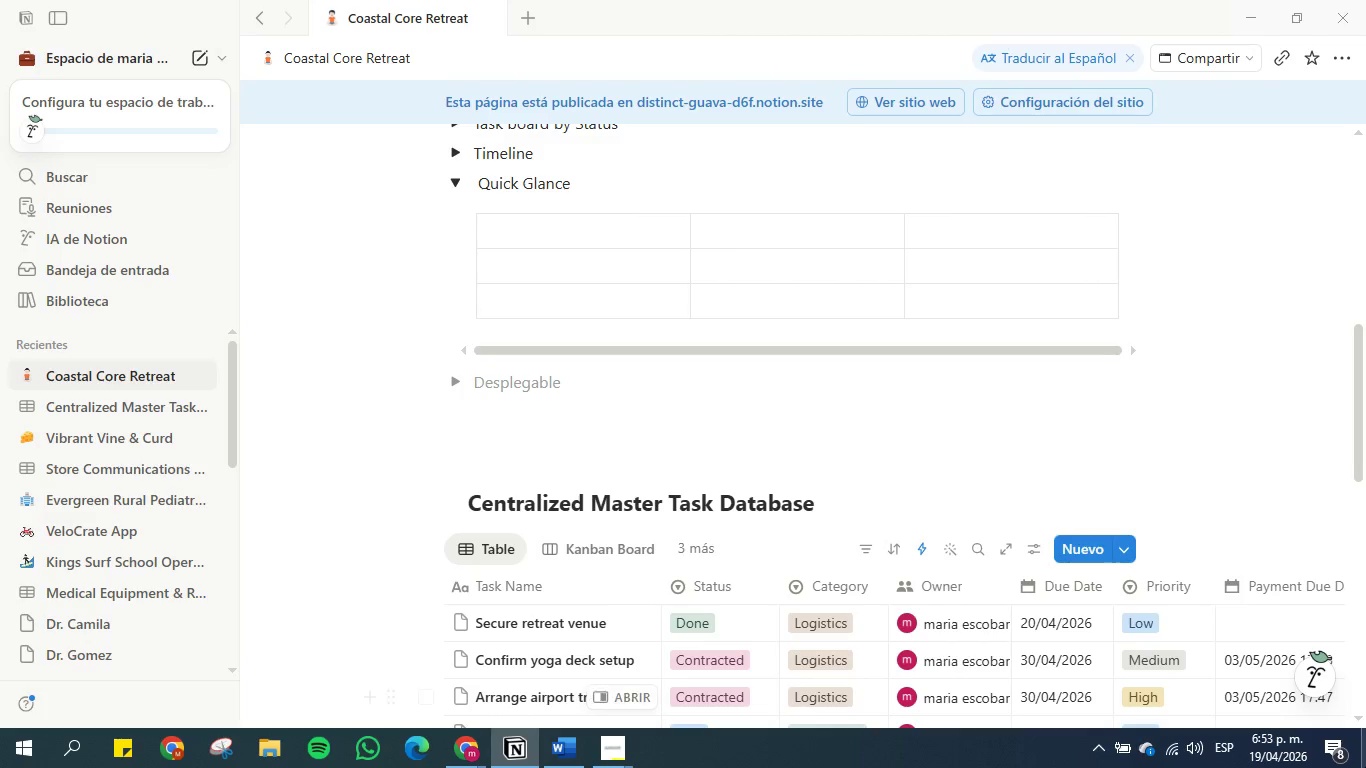 
left_click([618, 237])
 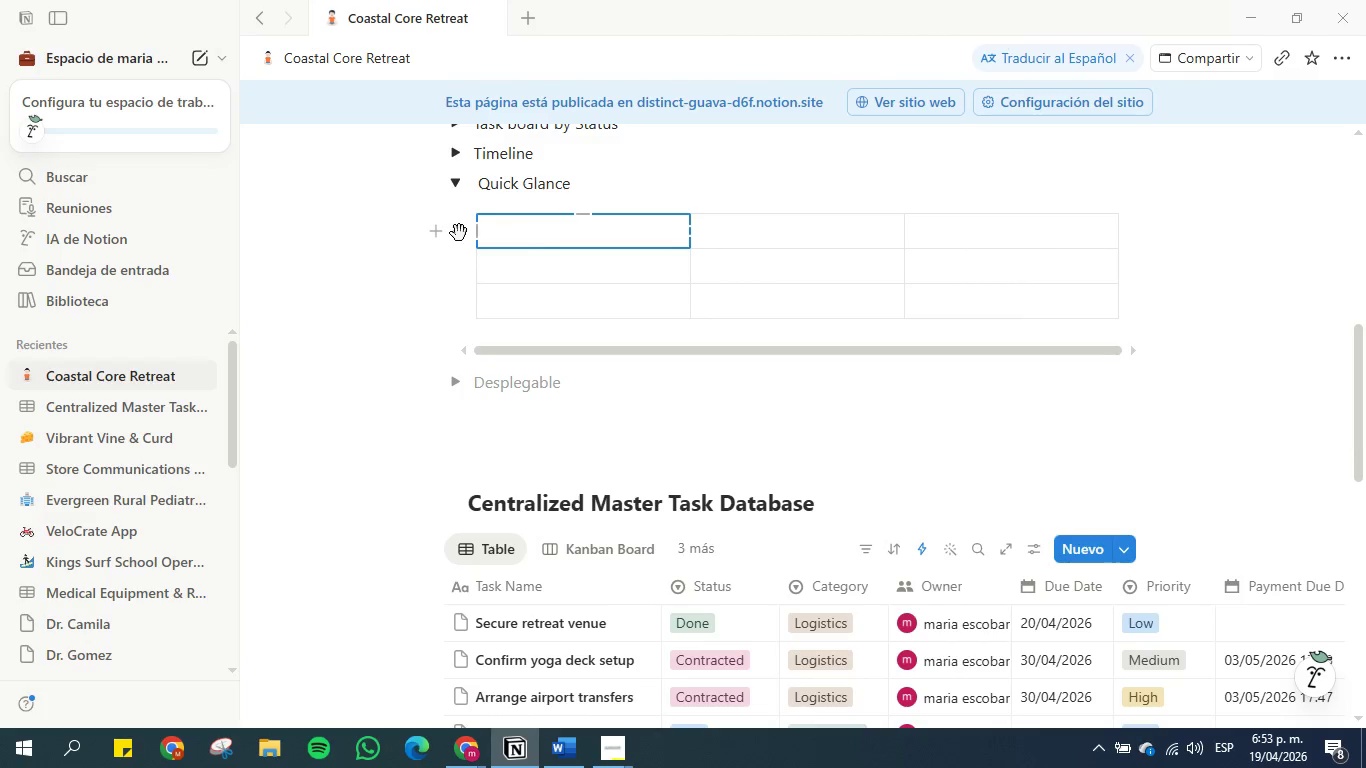 
left_click([459, 232])
 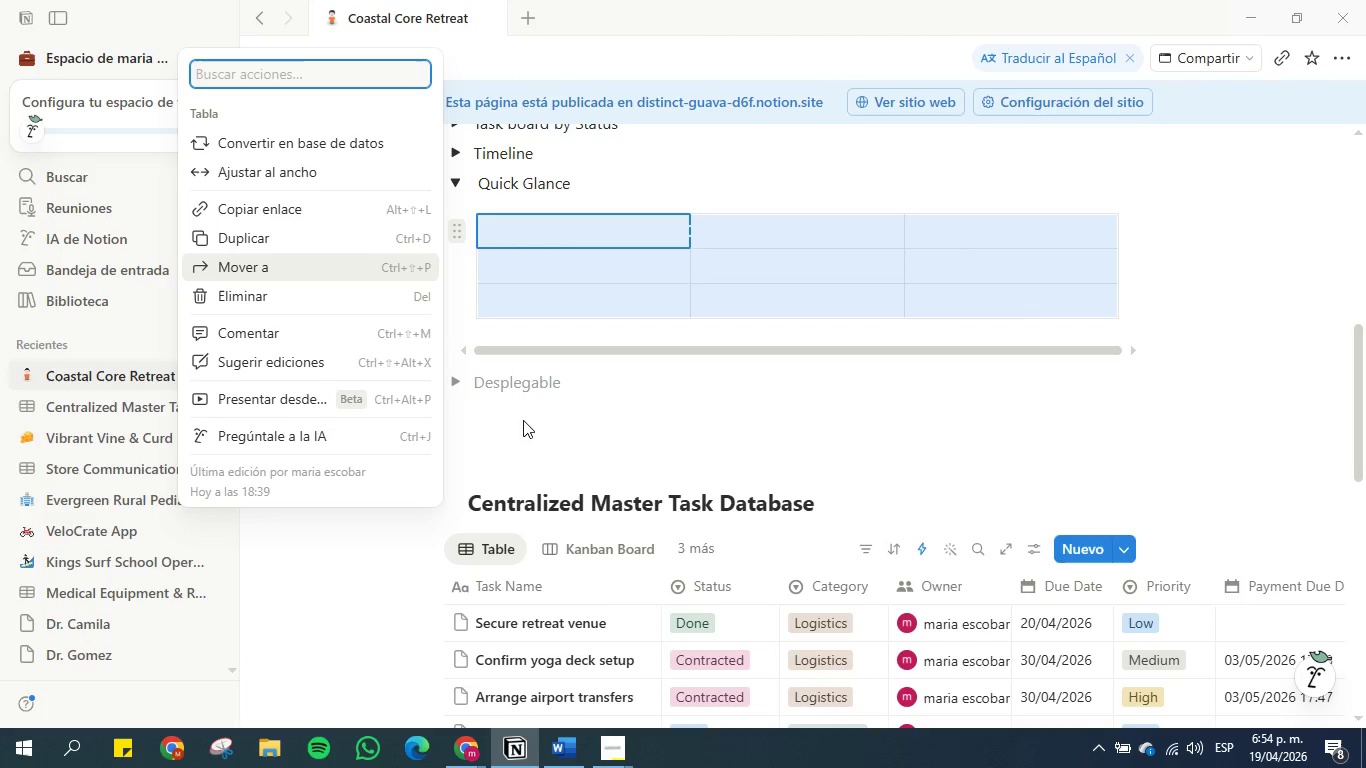 
wait(20.95)
 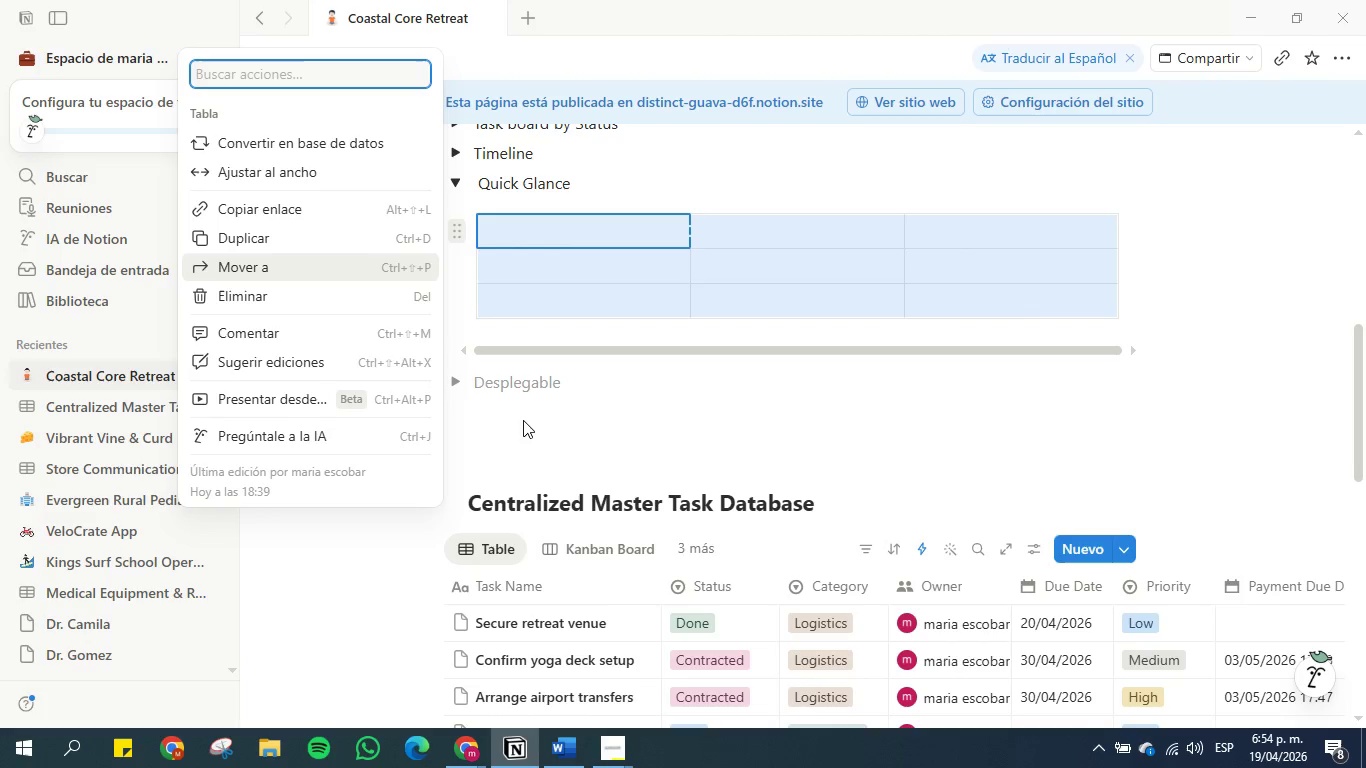 
left_click([502, 224])
 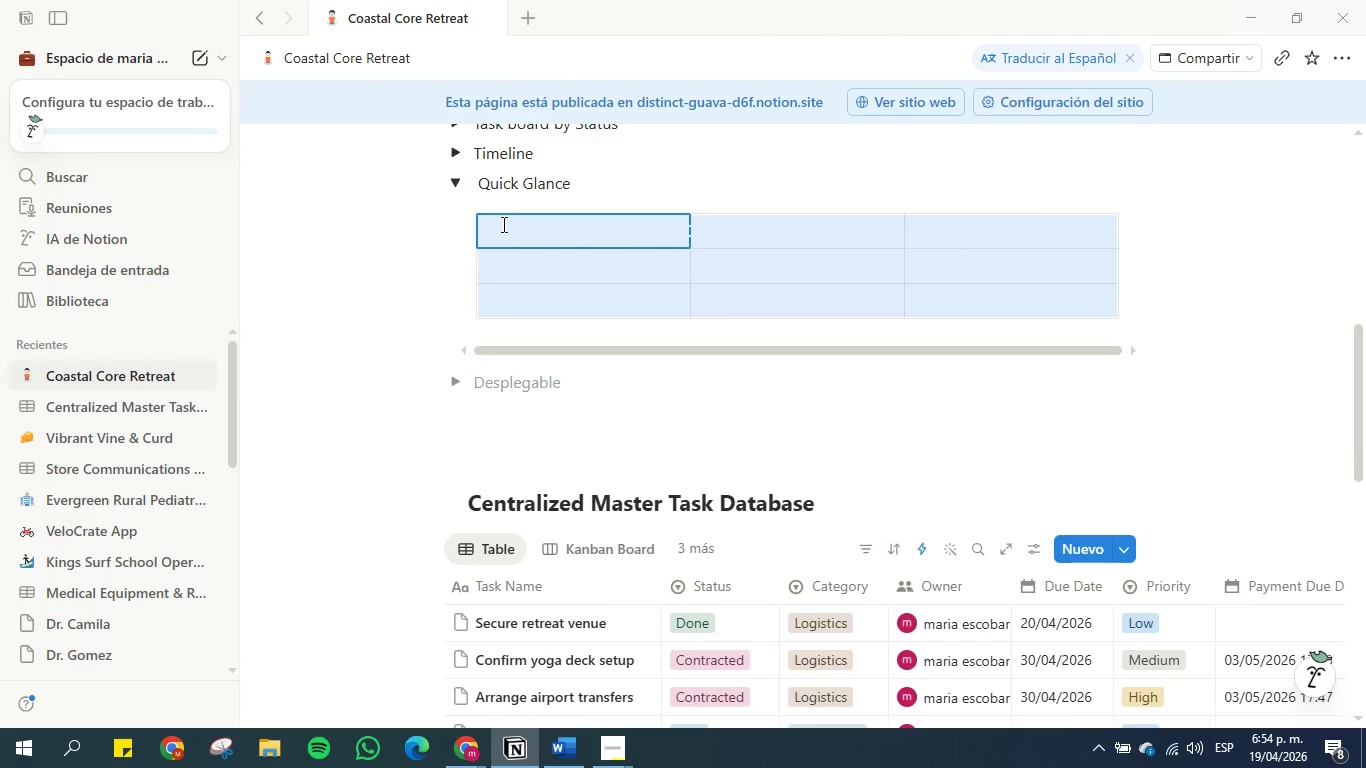 
left_click([502, 224])
 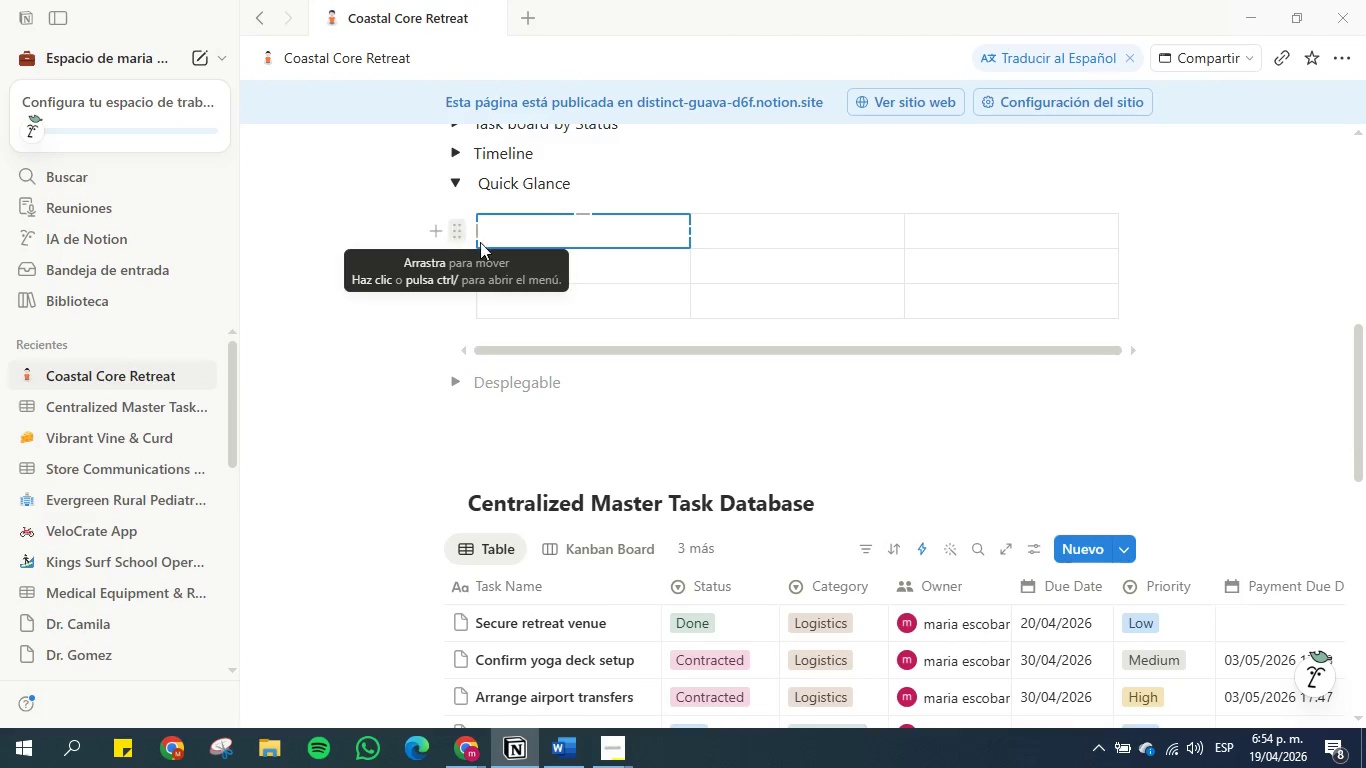 
left_click([455, 232])
 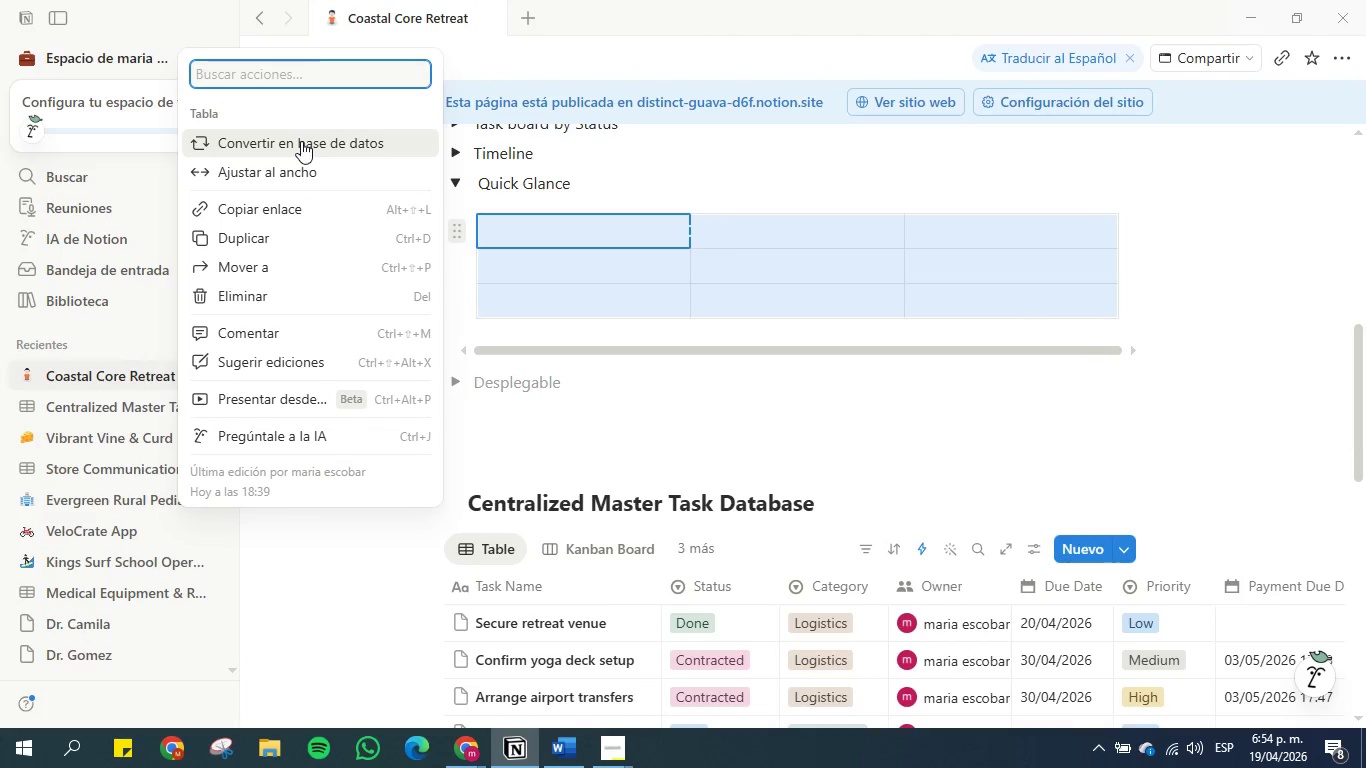 
wait(5.69)
 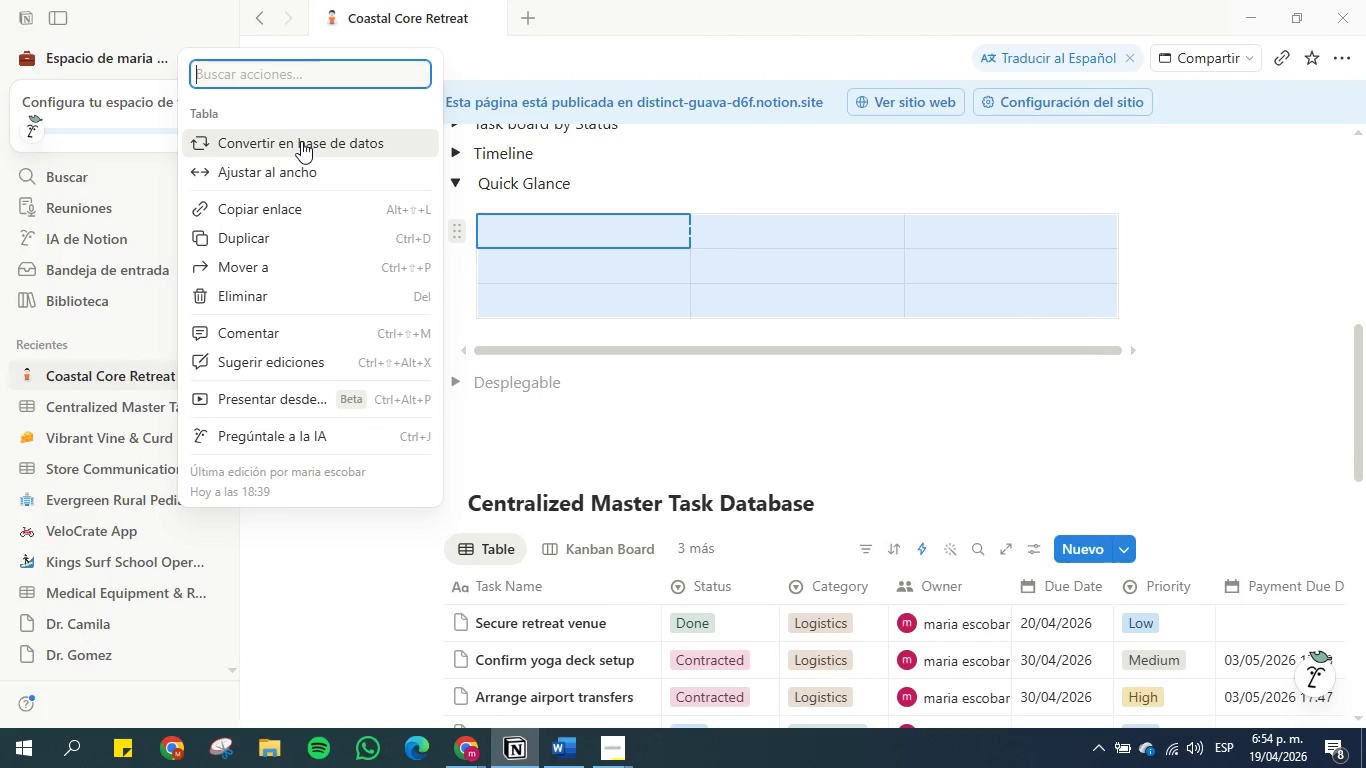 
left_click([301, 141])
 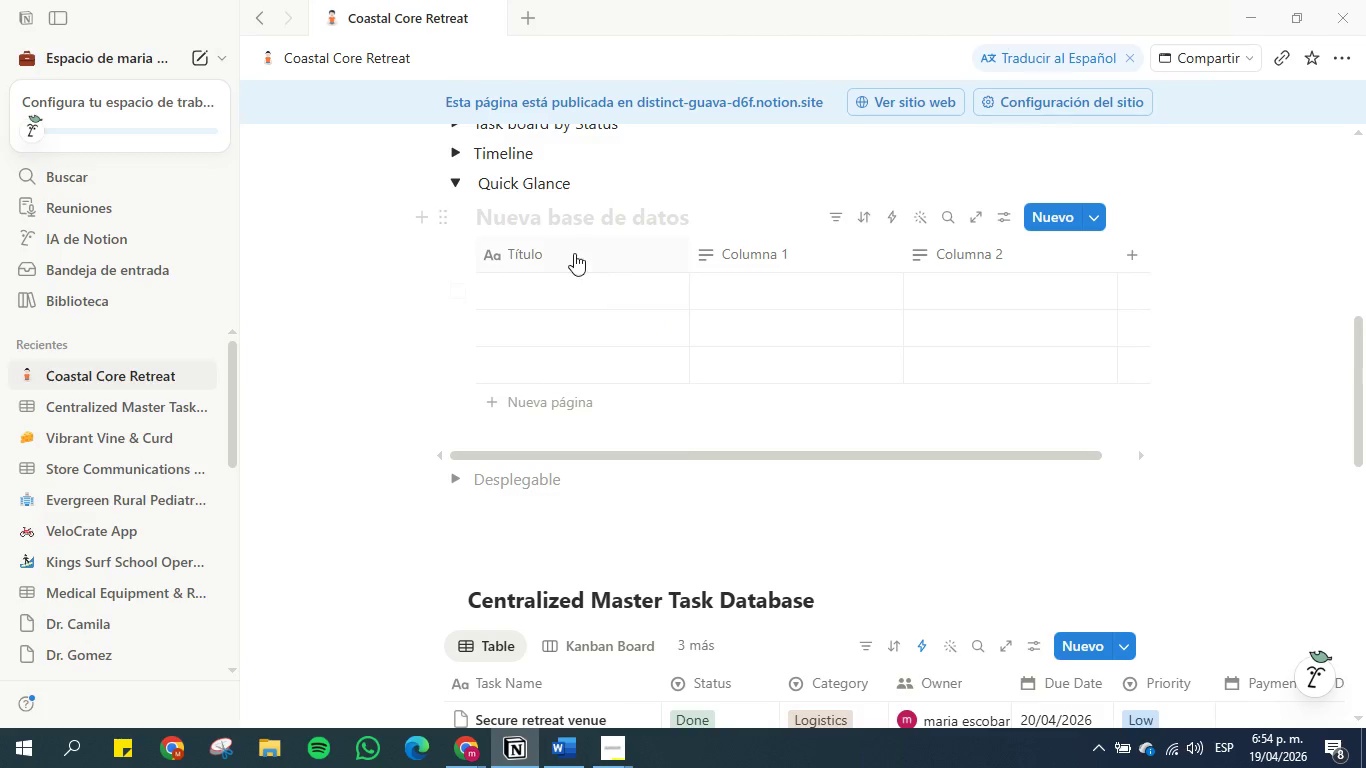 
mouse_move([585, 290])
 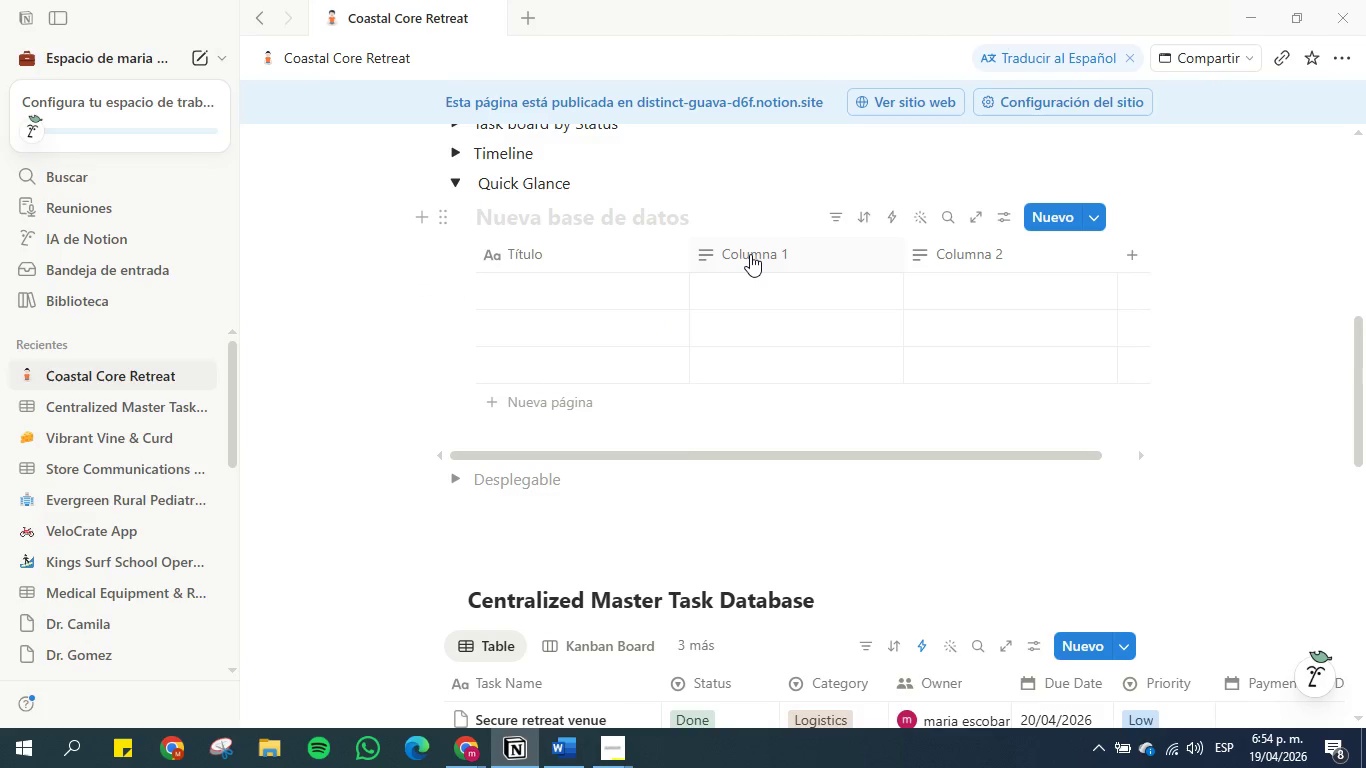 
left_click([750, 254])
 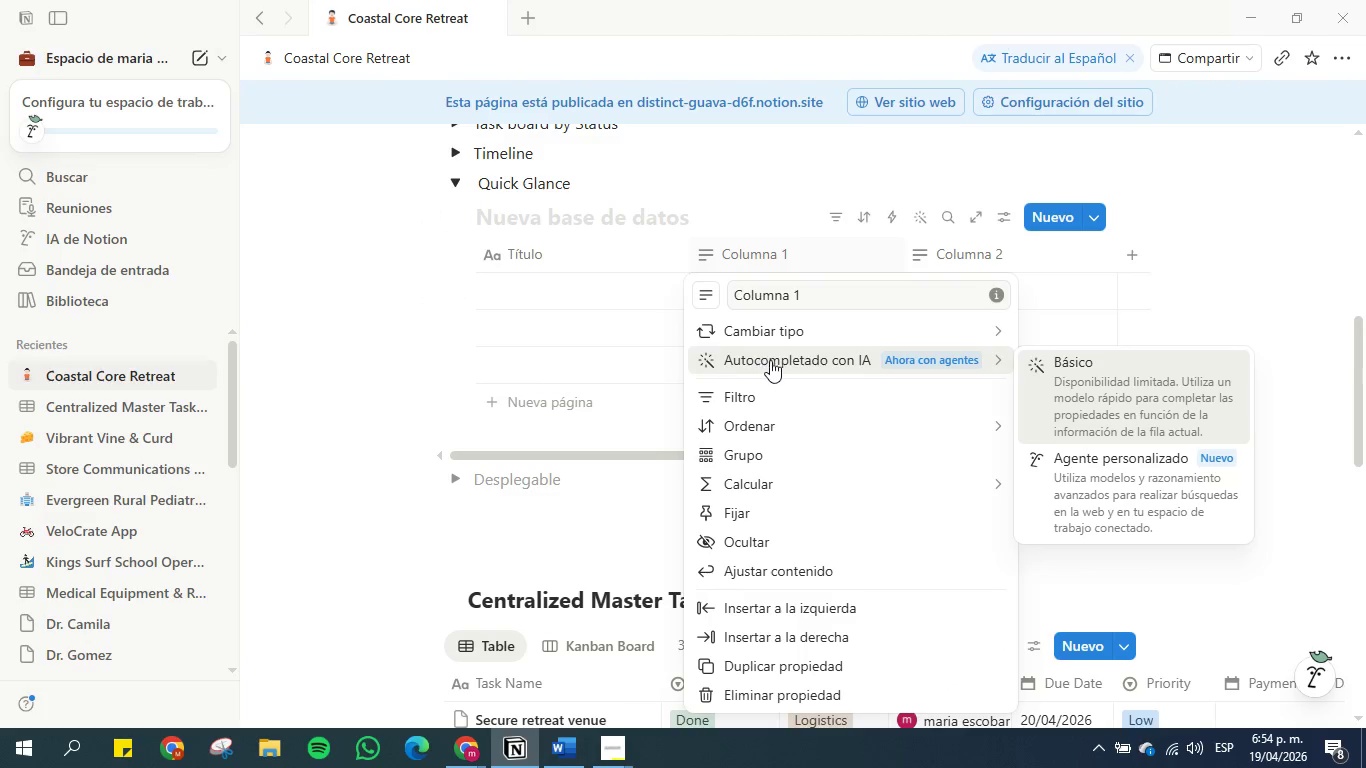 
scroll: coordinate [1102, 462], scroll_direction: down, amount: 2.0
 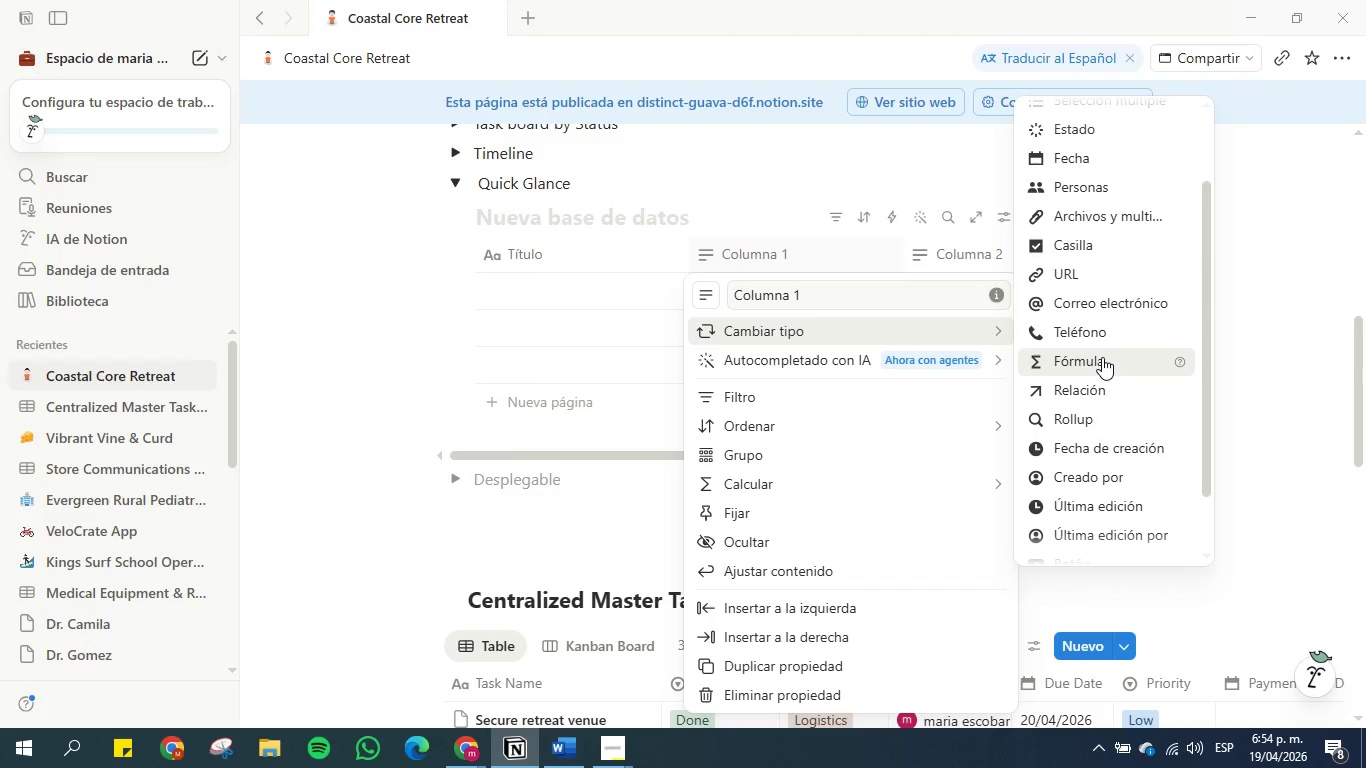 
left_click([1102, 357])
 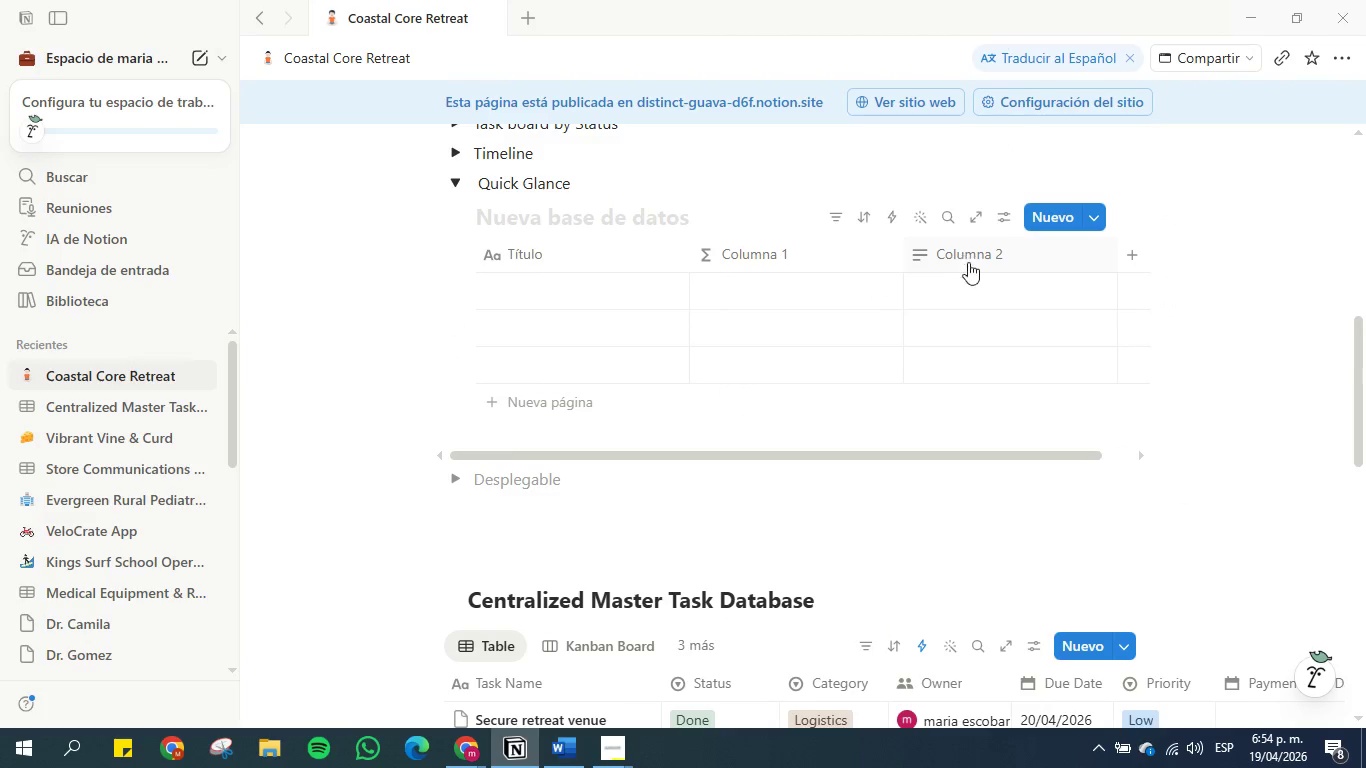 
left_click([974, 253])
 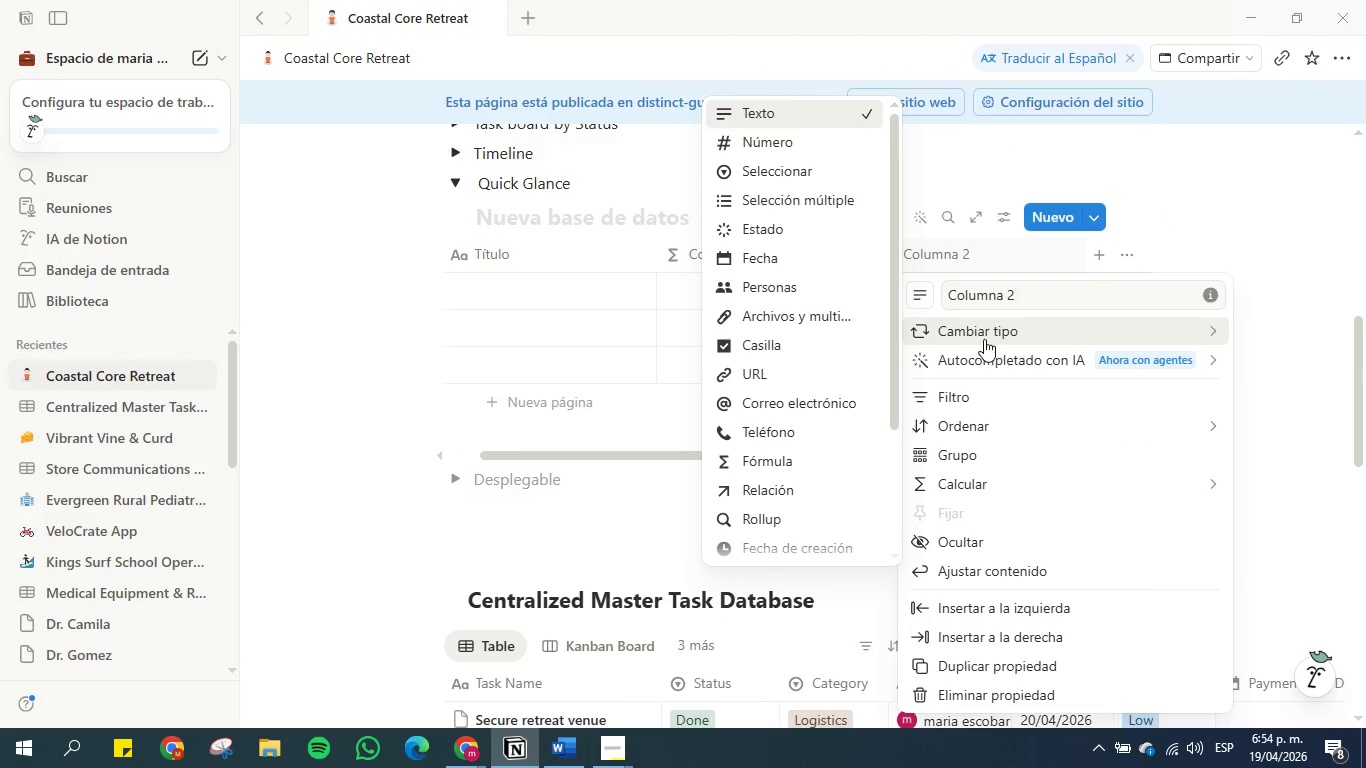 
wait(10.16)
 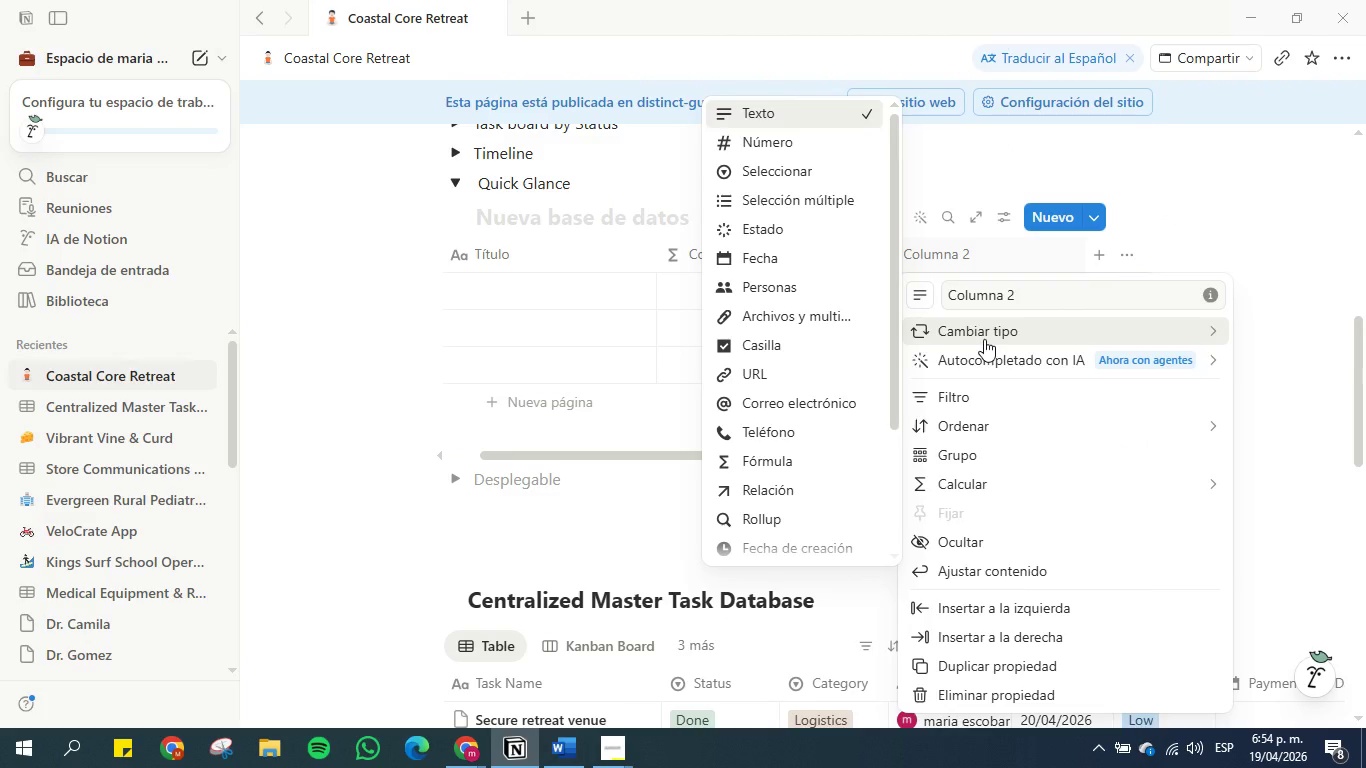 
left_click([800, 457])
 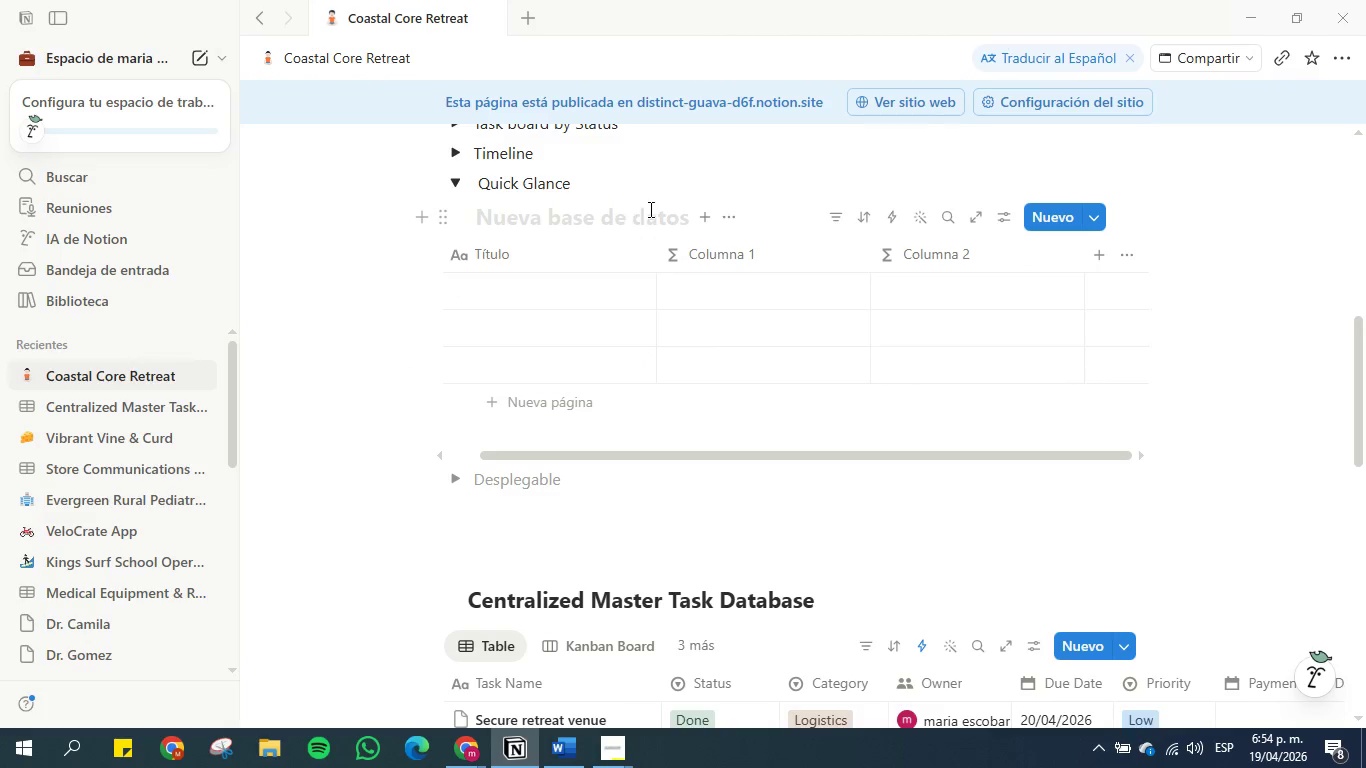 
wait(6.94)
 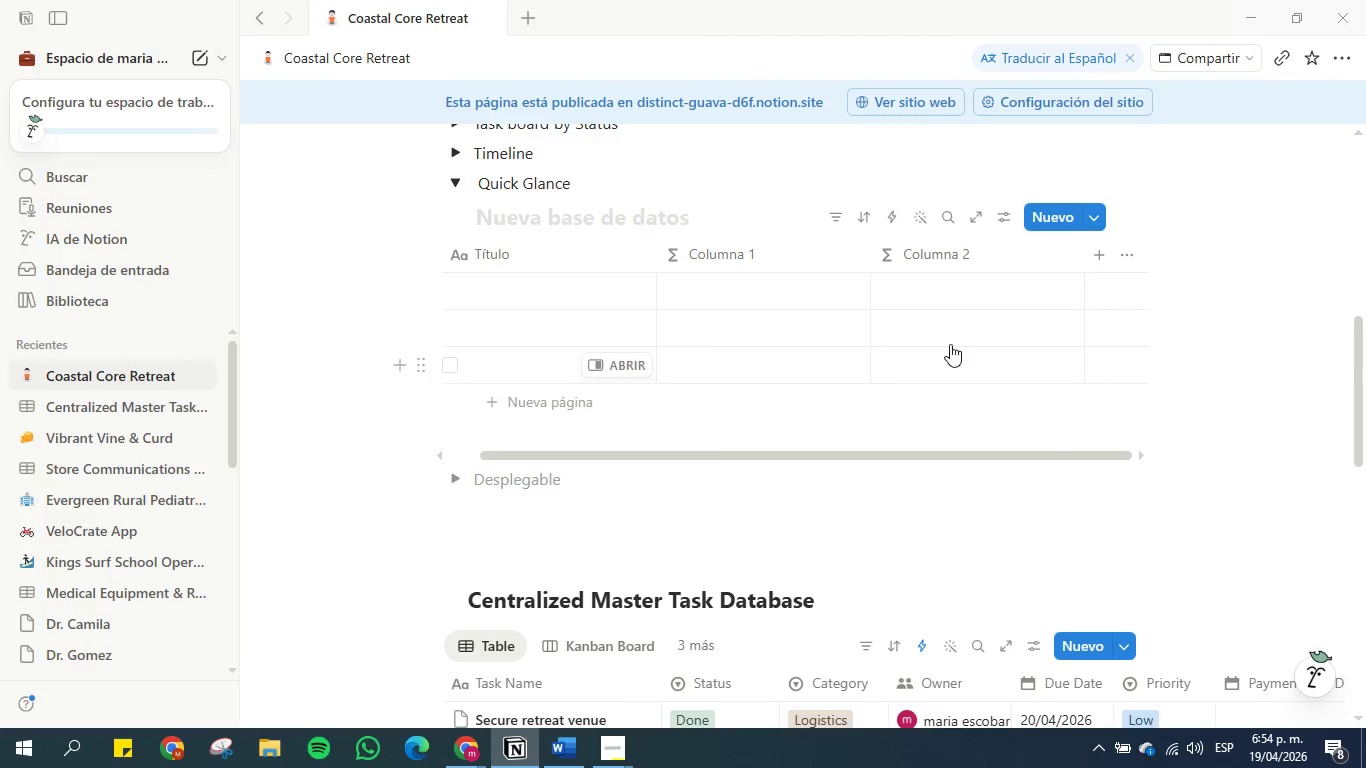 
left_click([564, 753])
 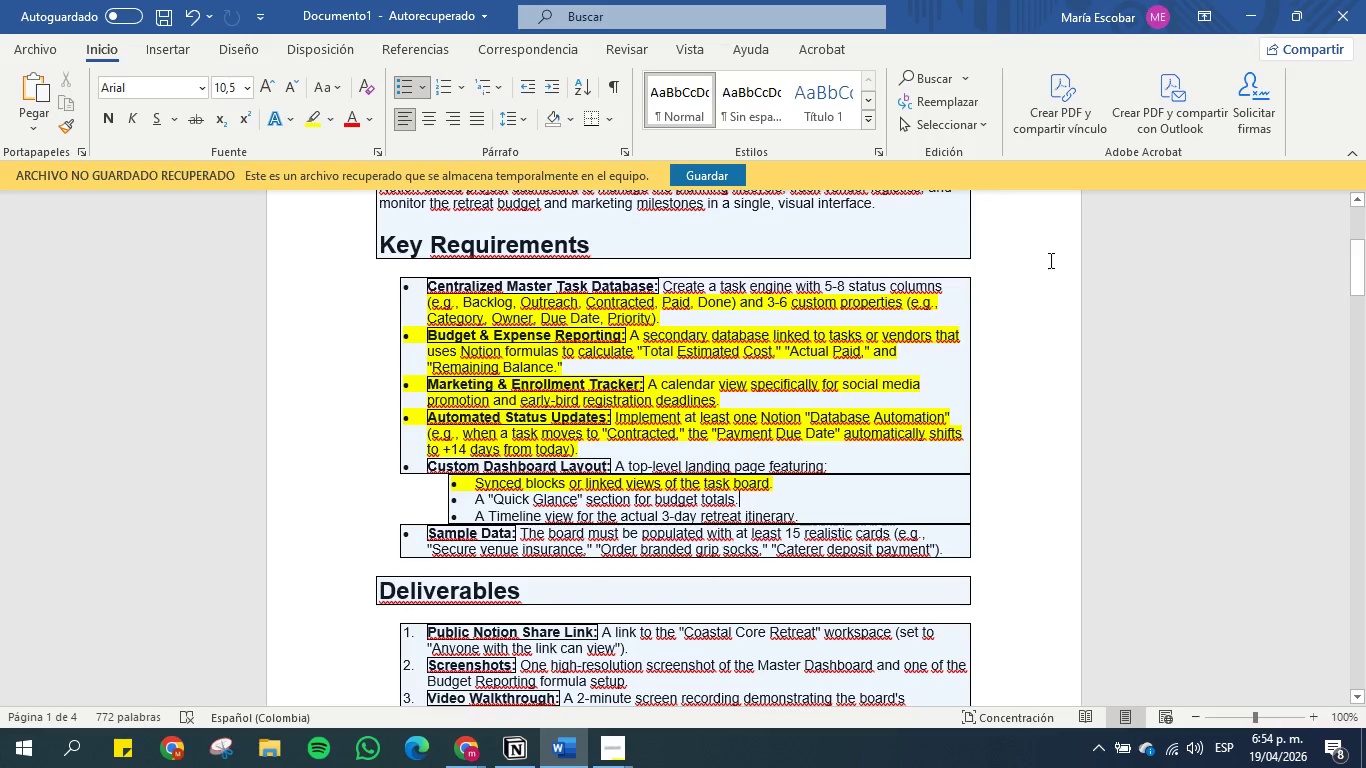 
left_click([1247, 13])
 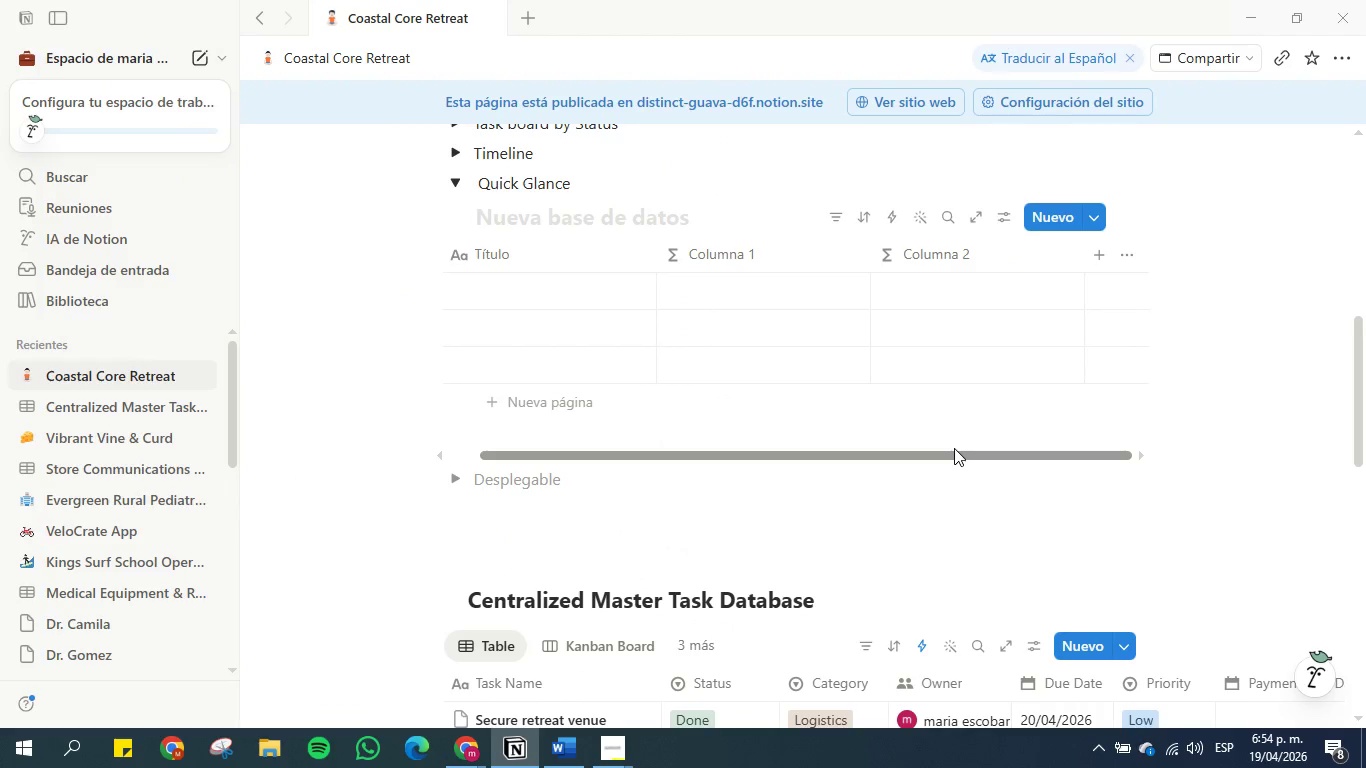 
scroll: coordinate [653, 582], scroll_direction: down, amount: 14.0
 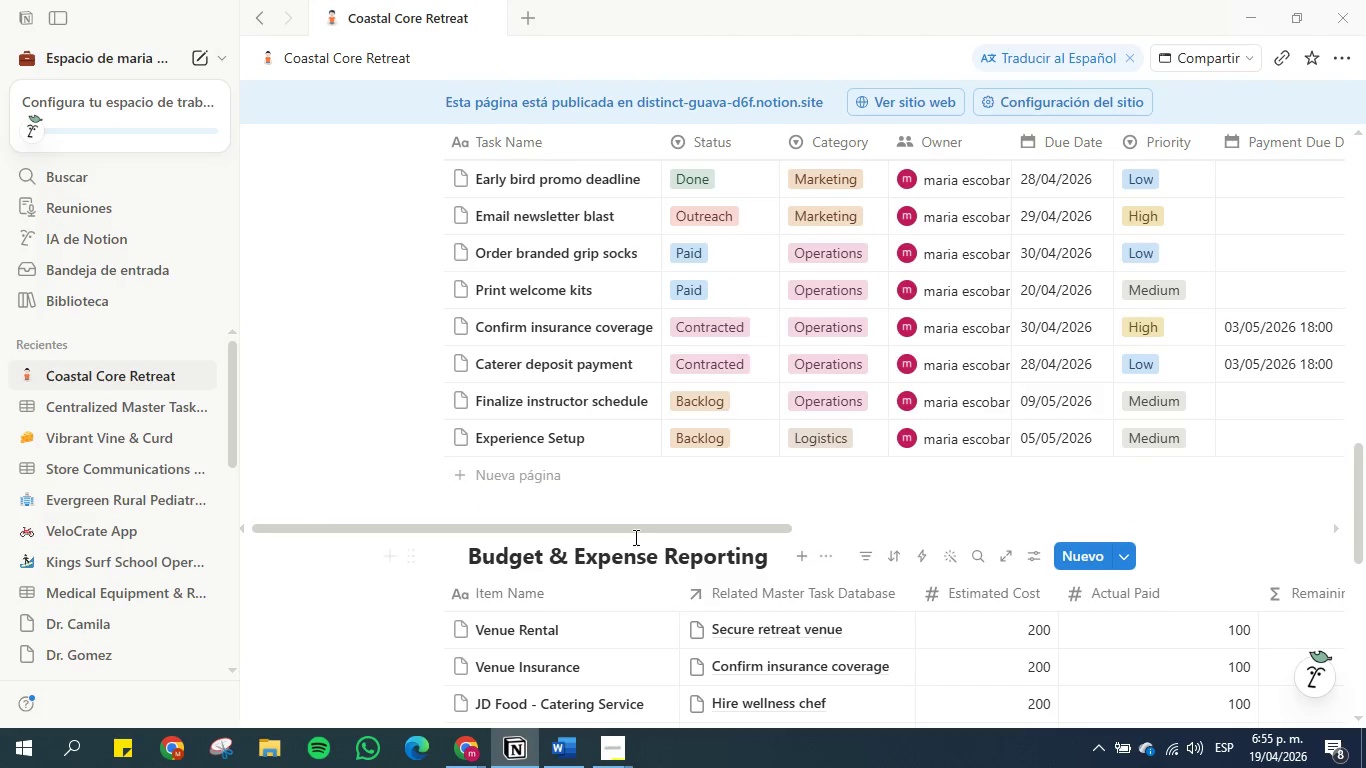 
left_click_drag(start_coordinate=[636, 537], to_coordinate=[650, 526])
 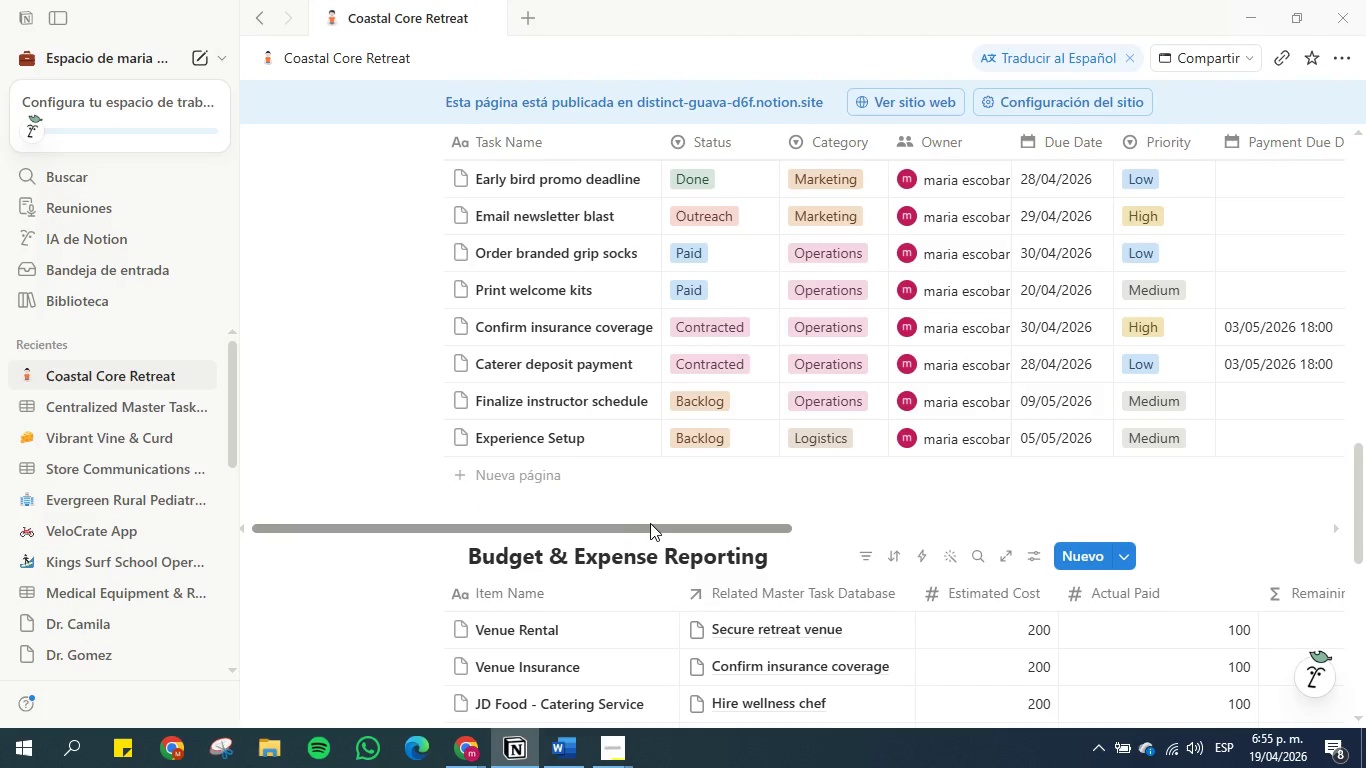 
left_click_drag(start_coordinate=[650, 523], to_coordinate=[1124, 494])
 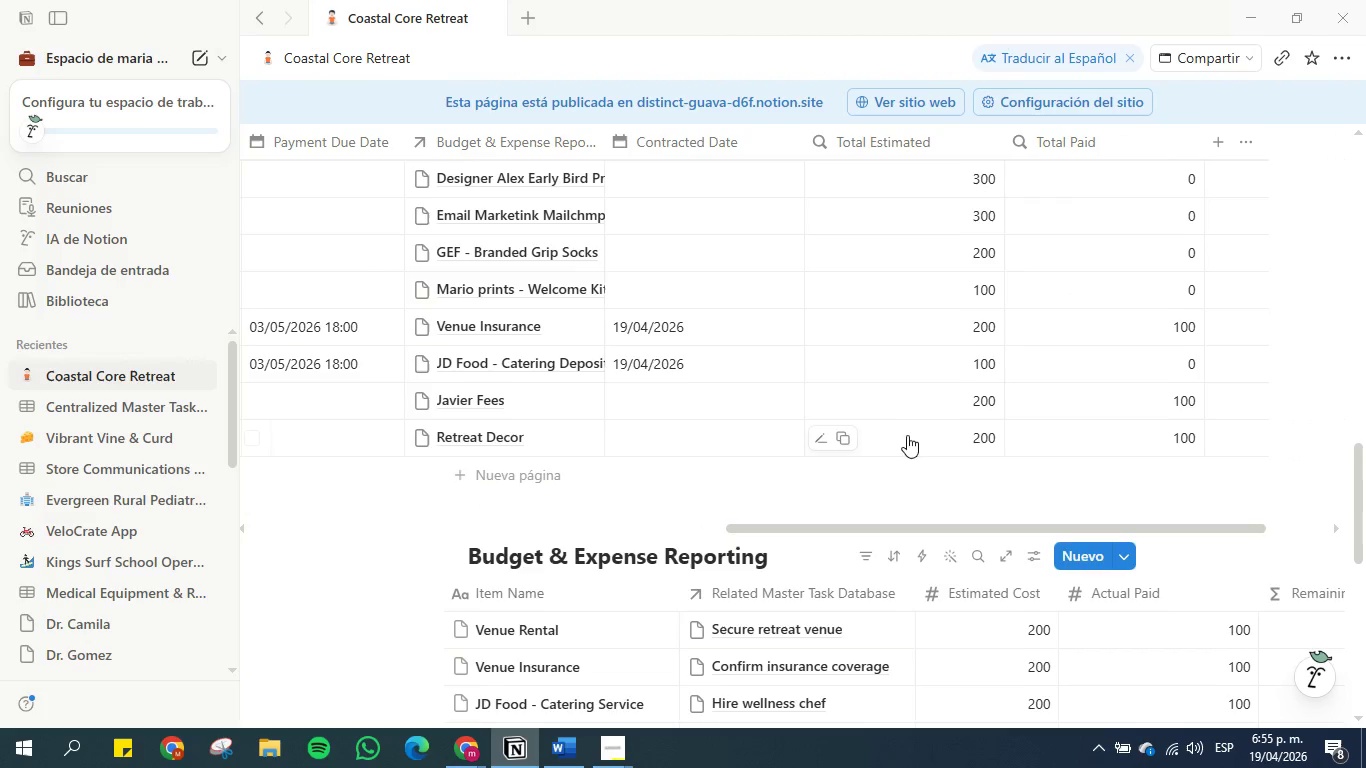 
scroll: coordinate [841, 399], scroll_direction: up, amount: 4.0
 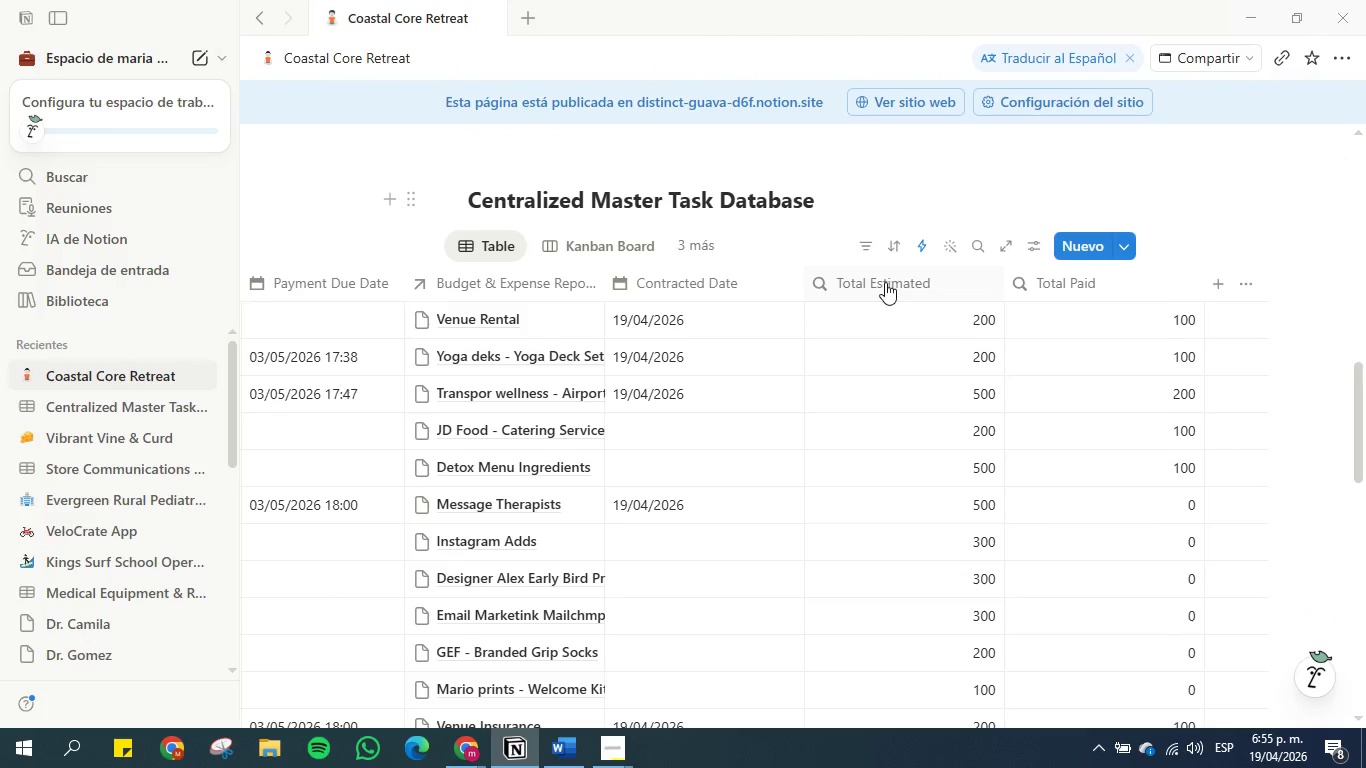 
wait(6.88)
 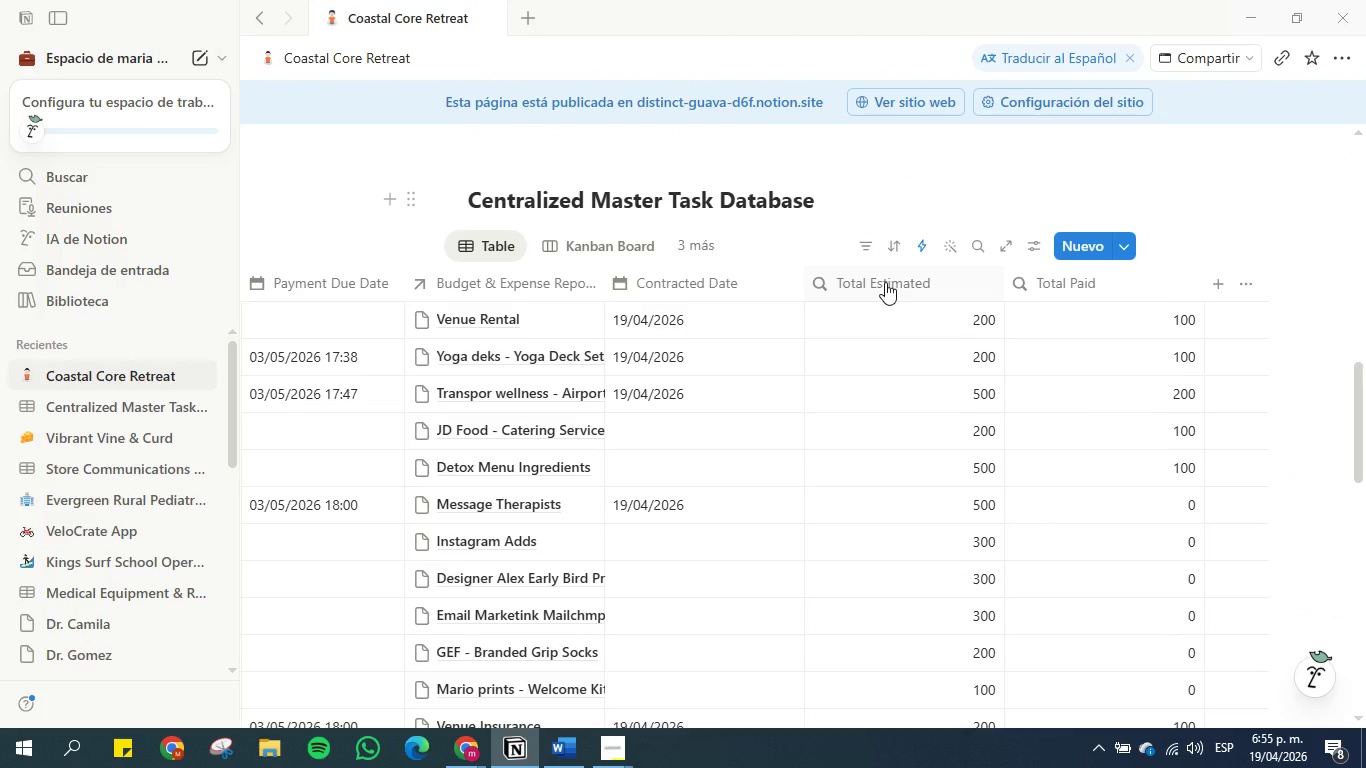 
scroll: coordinate [781, 266], scroll_direction: up, amount: 4.0
 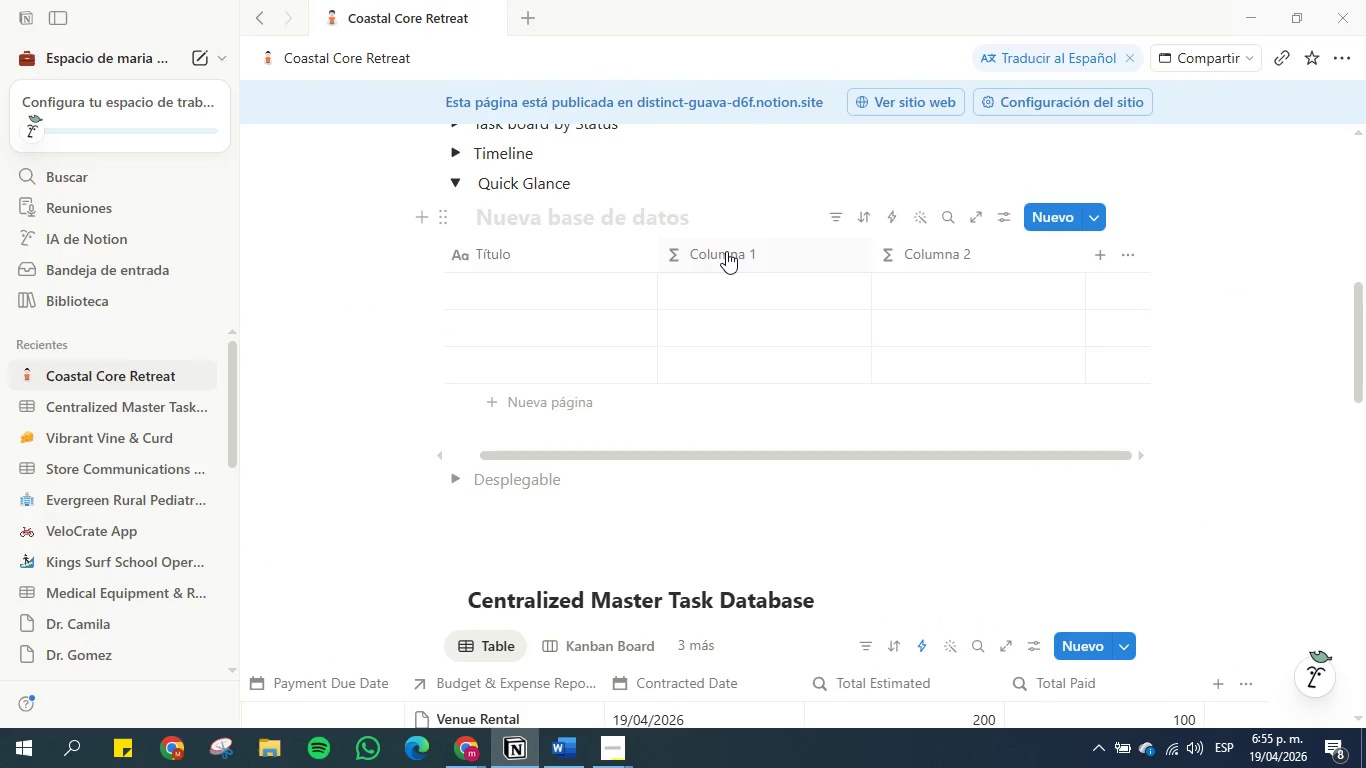 
left_click([726, 251])
 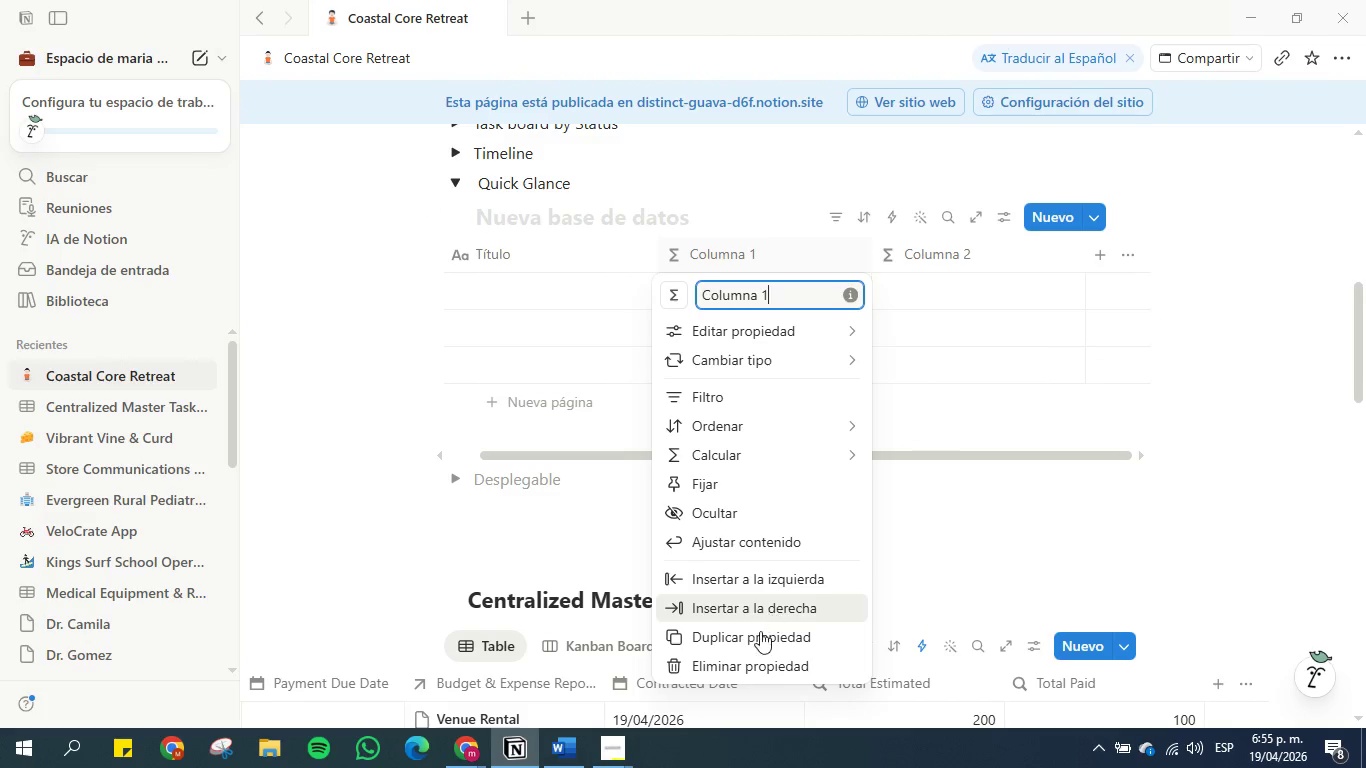 
left_click([774, 328])
 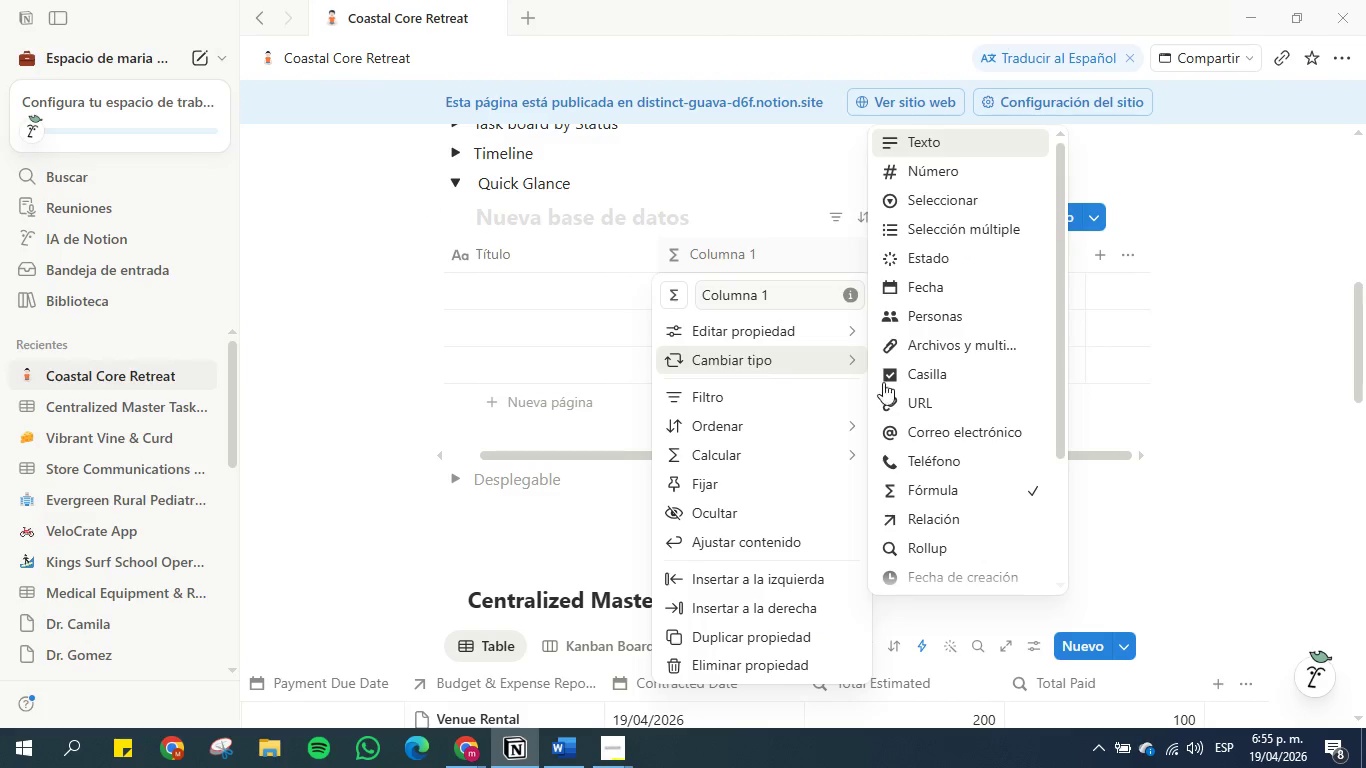 
left_click([947, 549])
 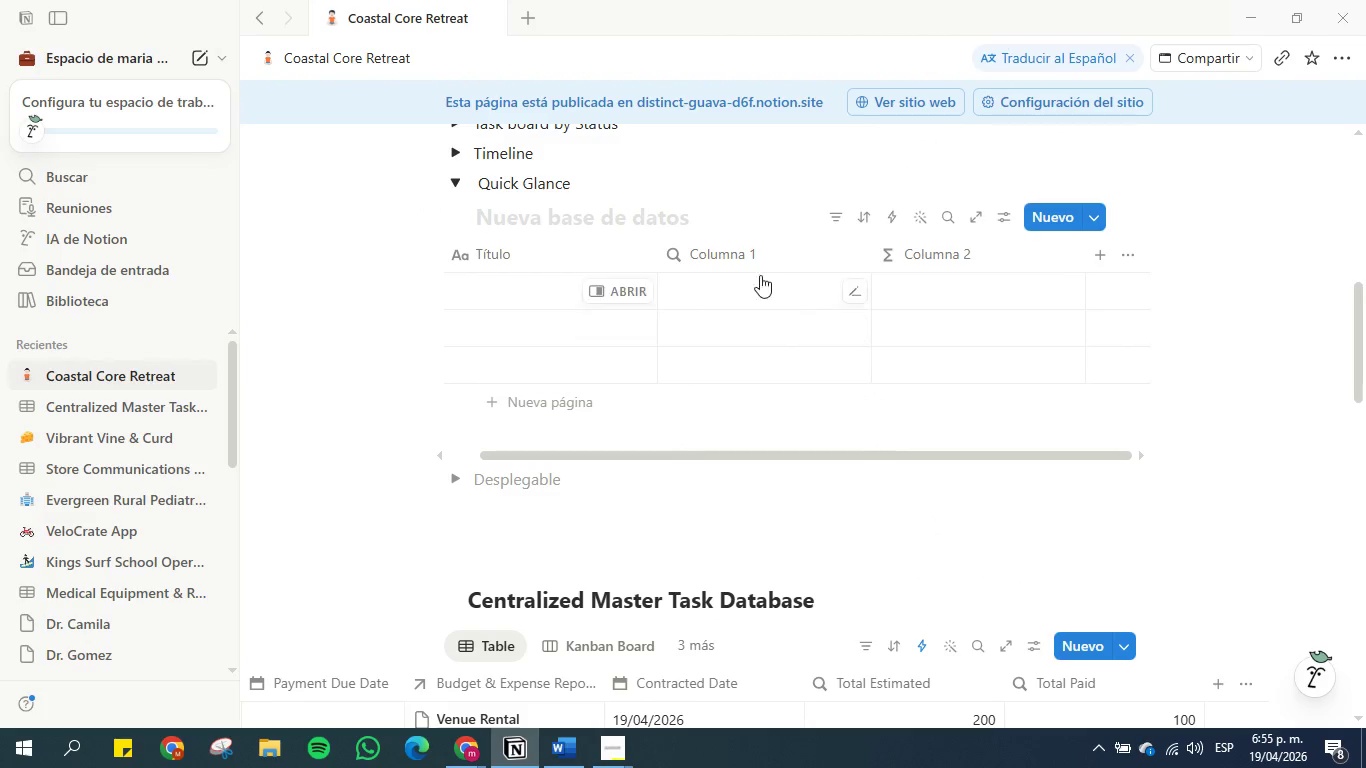 
left_click([753, 257])
 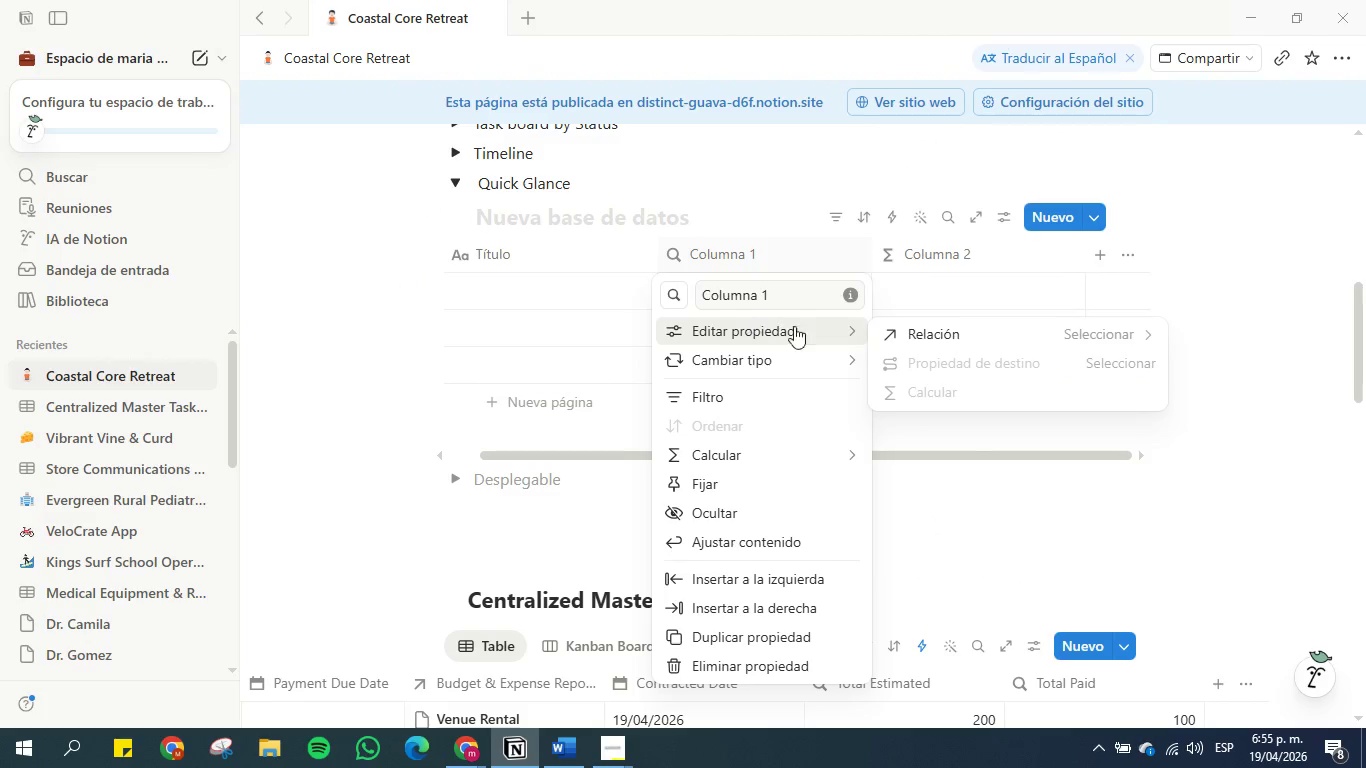 
left_click([956, 335])
 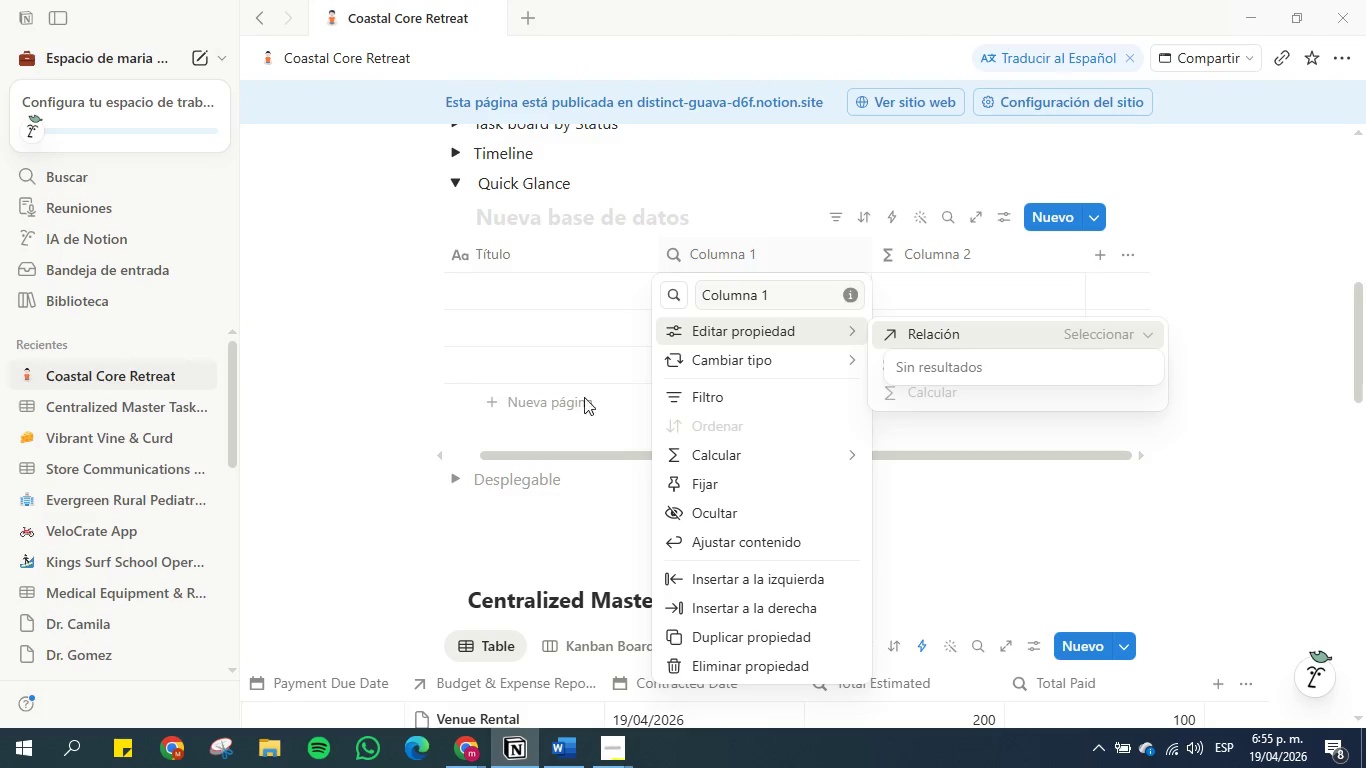 
left_click([389, 384])
 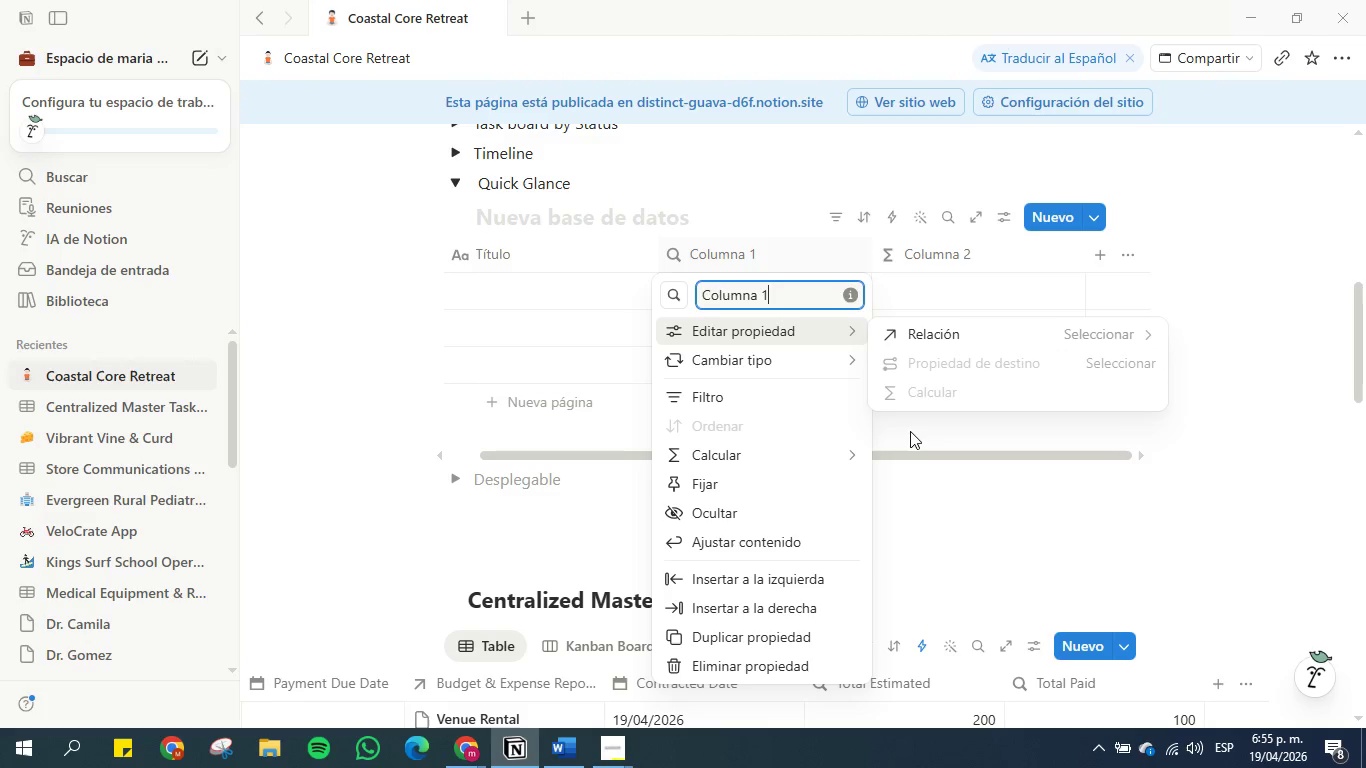 
left_click([945, 436])
 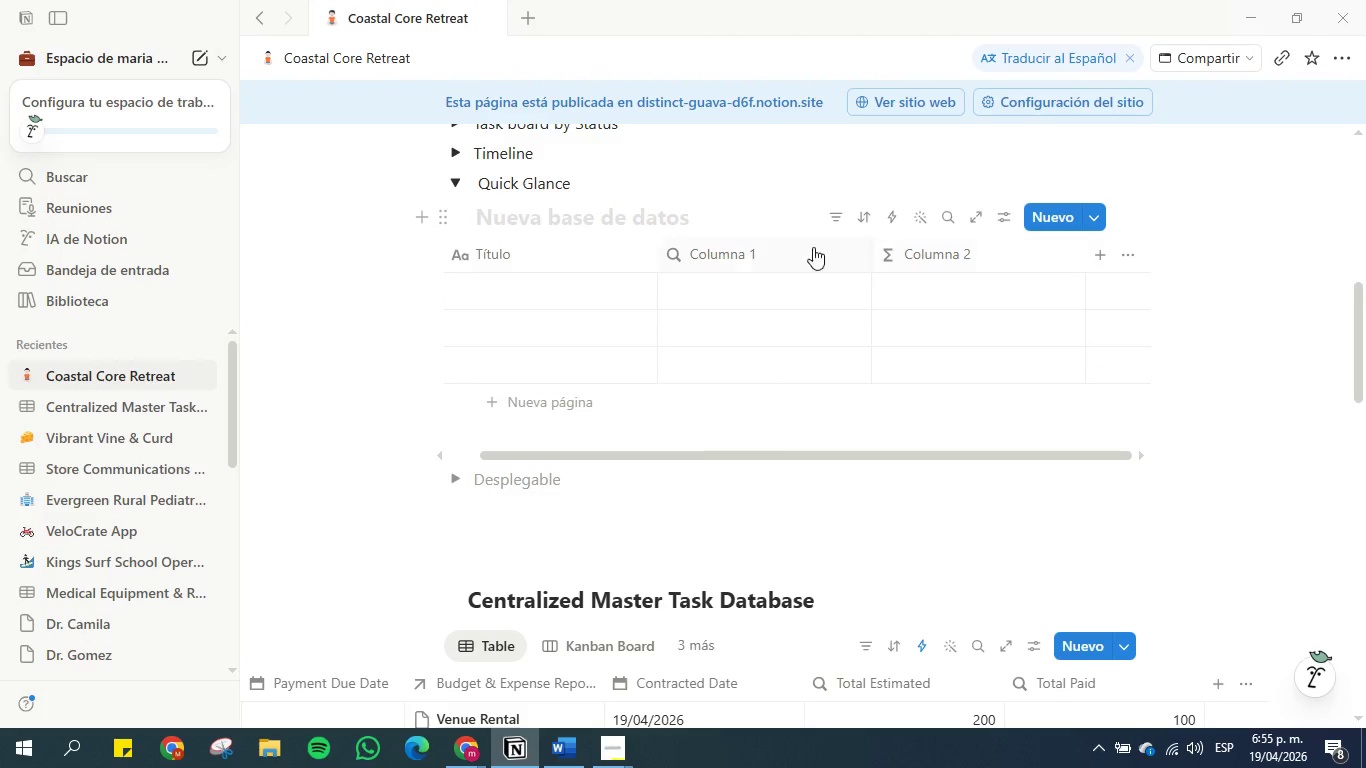 
wait(8.28)
 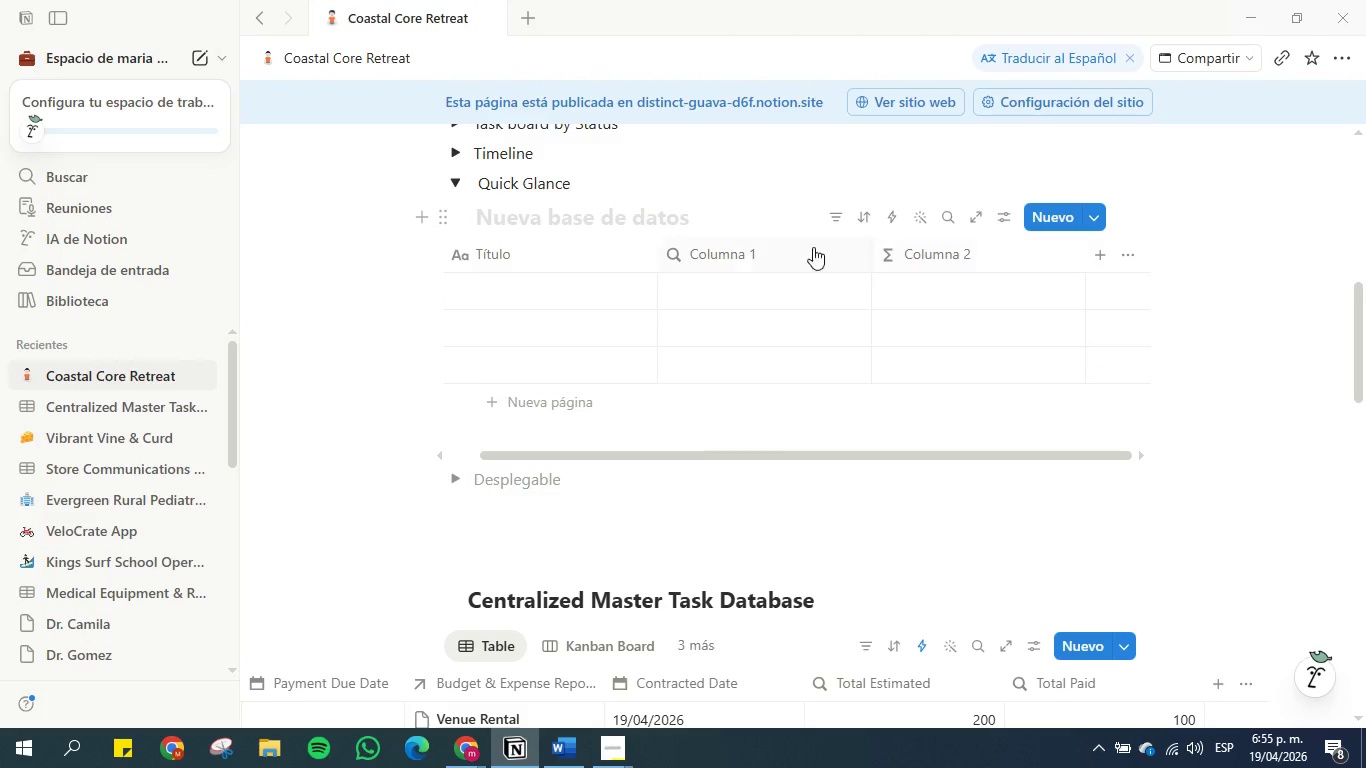 
left_click([736, 250])
 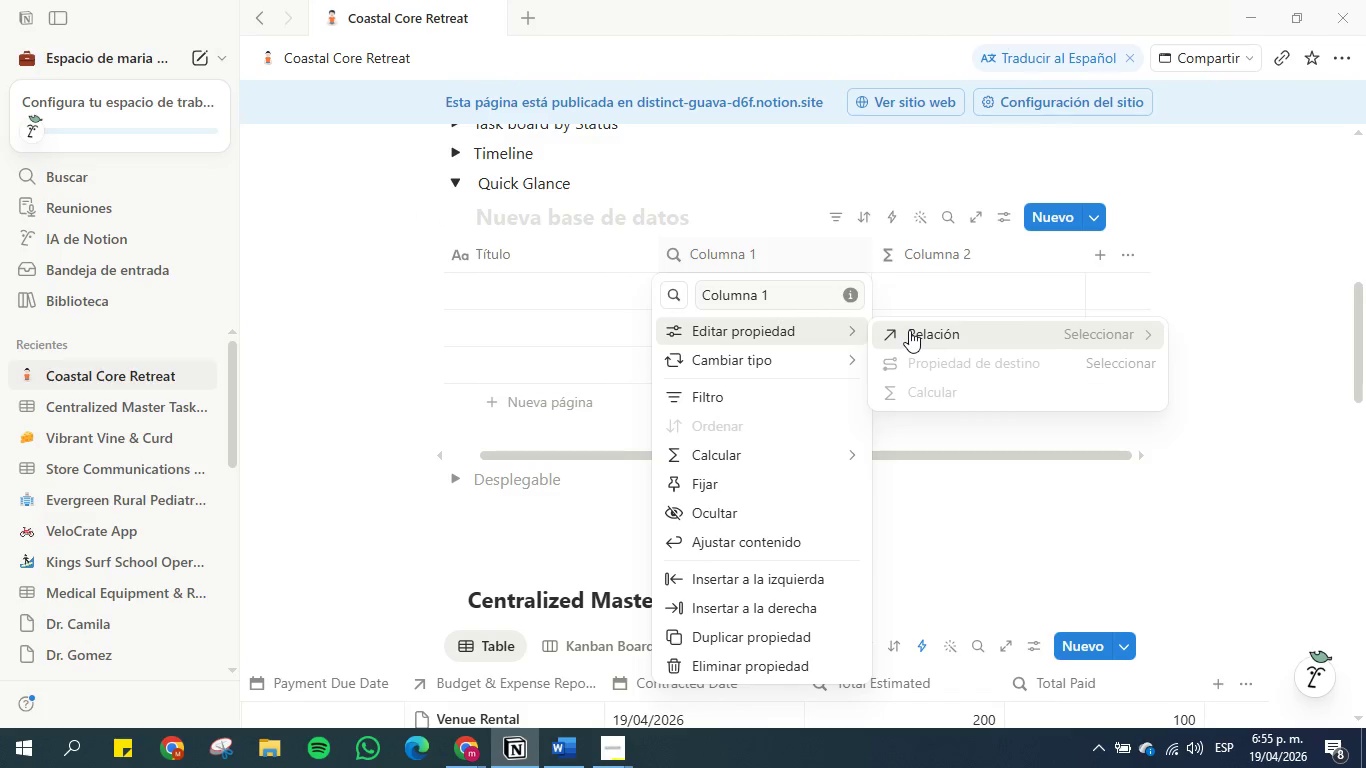 
left_click([768, 358])
 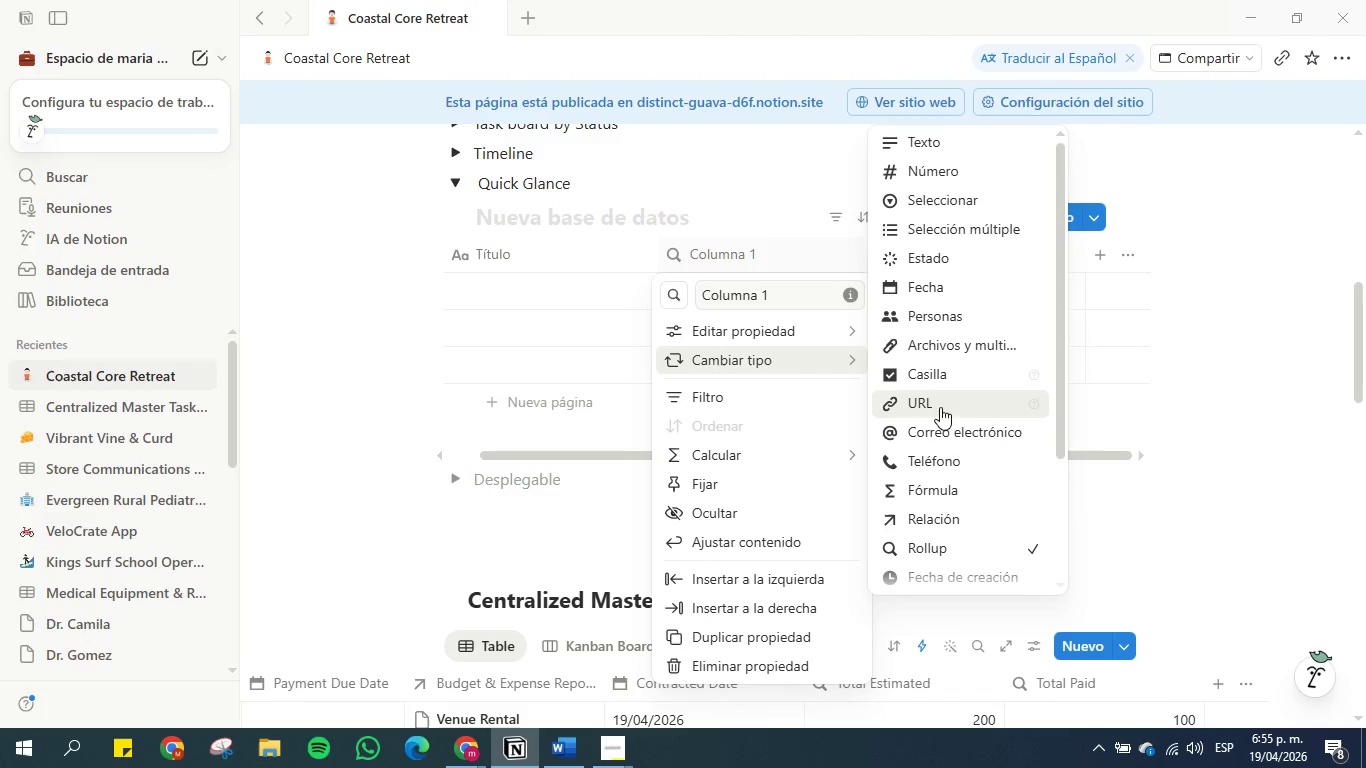 
scroll: coordinate [957, 445], scroll_direction: down, amount: 5.0
 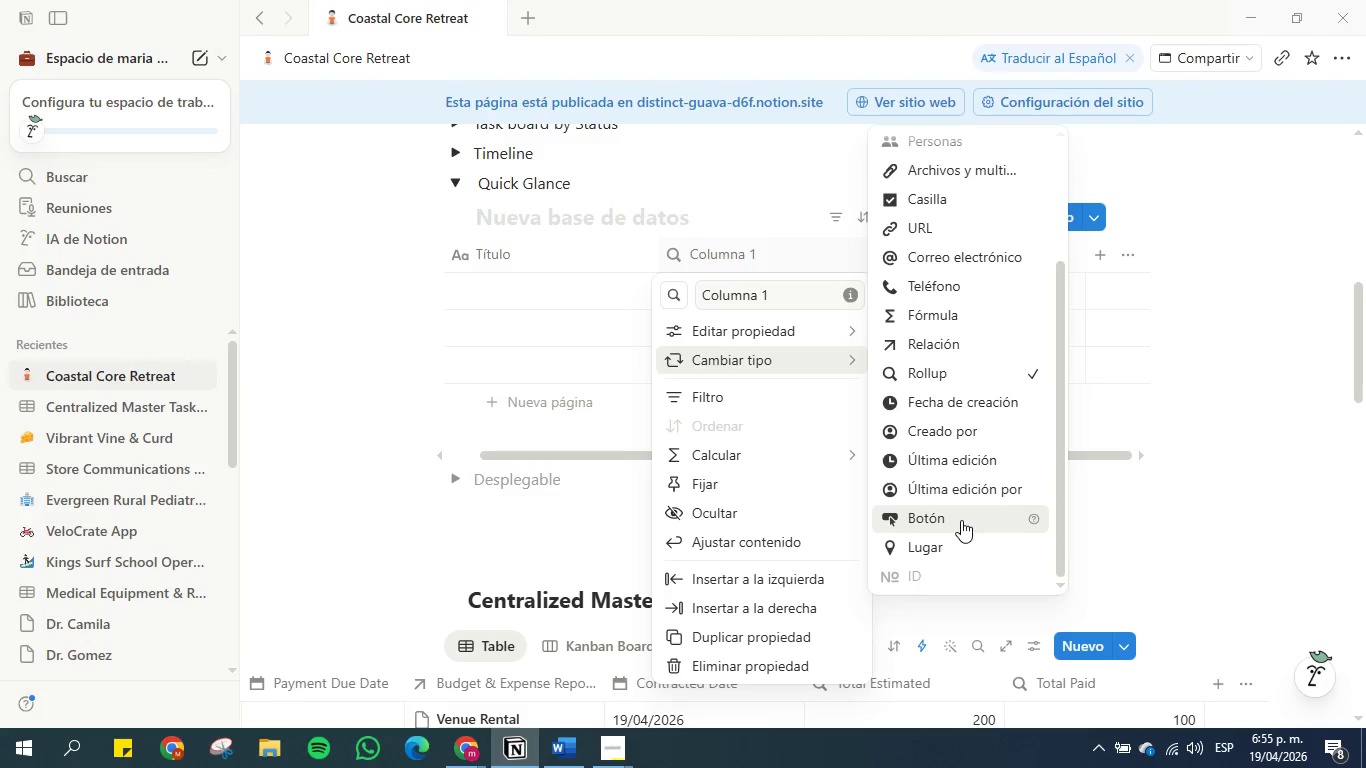 
scroll: coordinate [960, 273], scroll_direction: up, amount: 4.0
 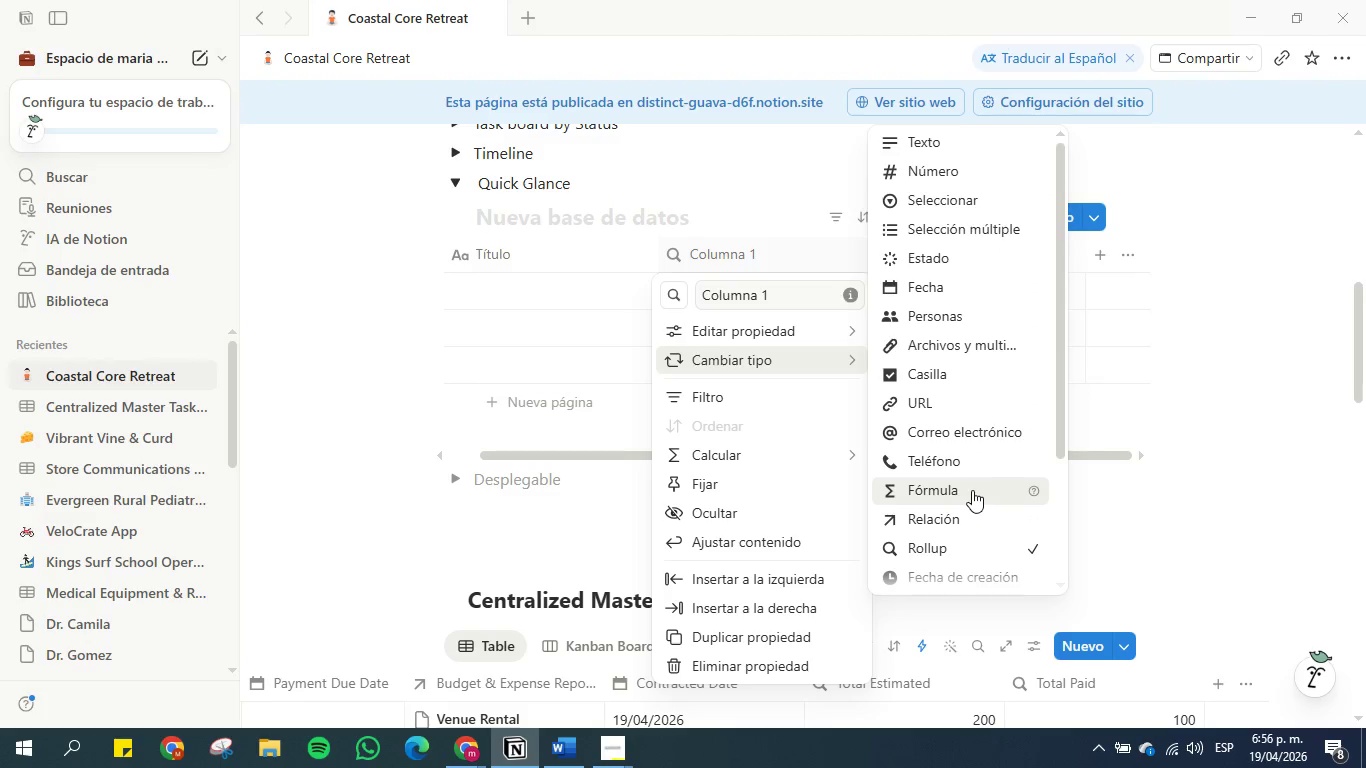 
left_click([972, 490])
 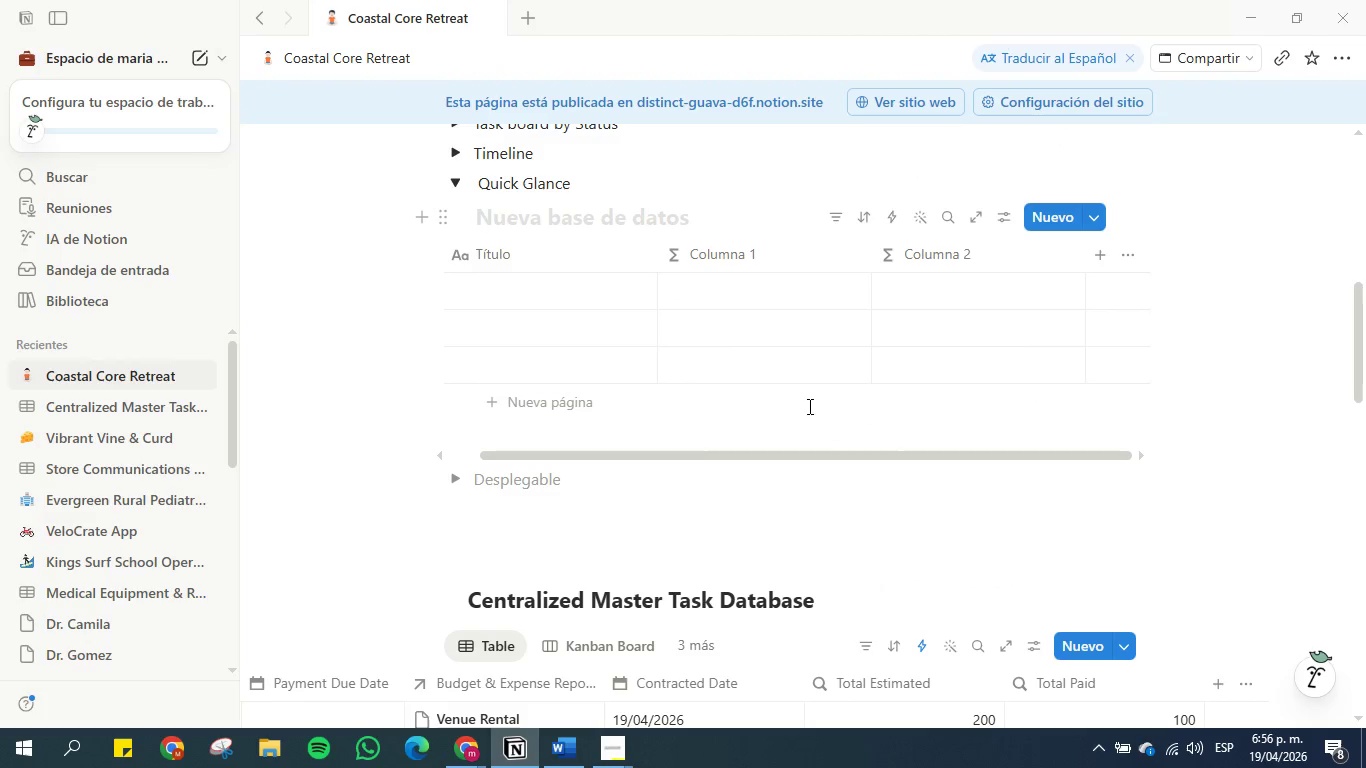 
left_click([808, 413])
 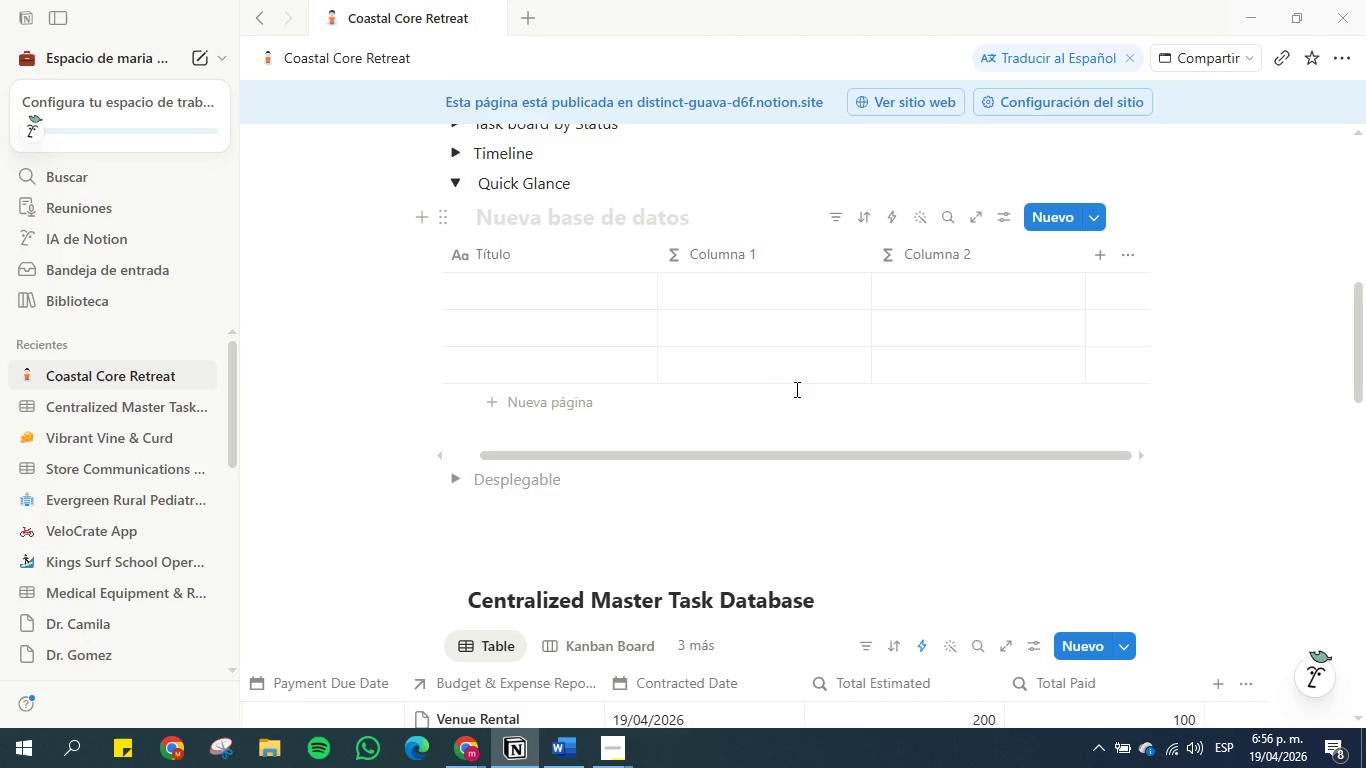 
scroll: coordinate [969, 338], scroll_direction: down, amount: 4.0
 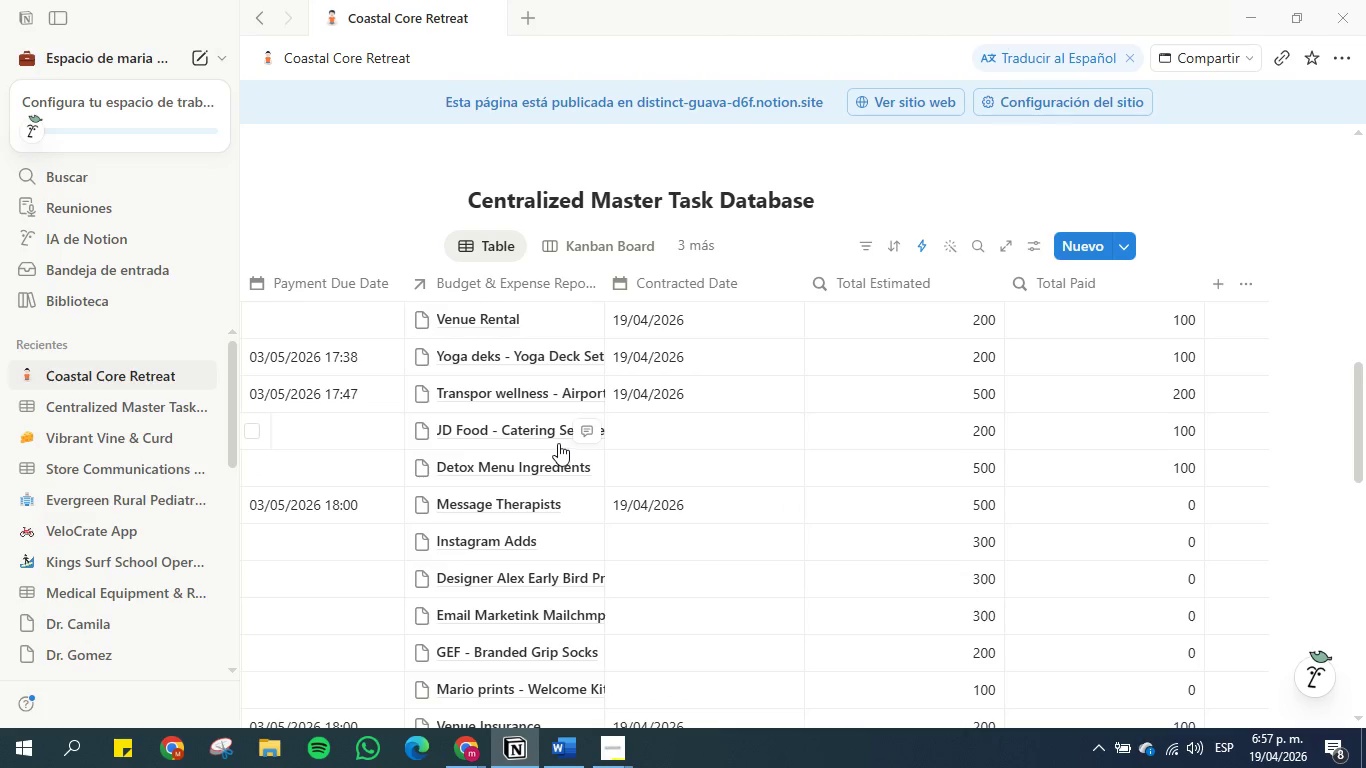 
wait(72.15)
 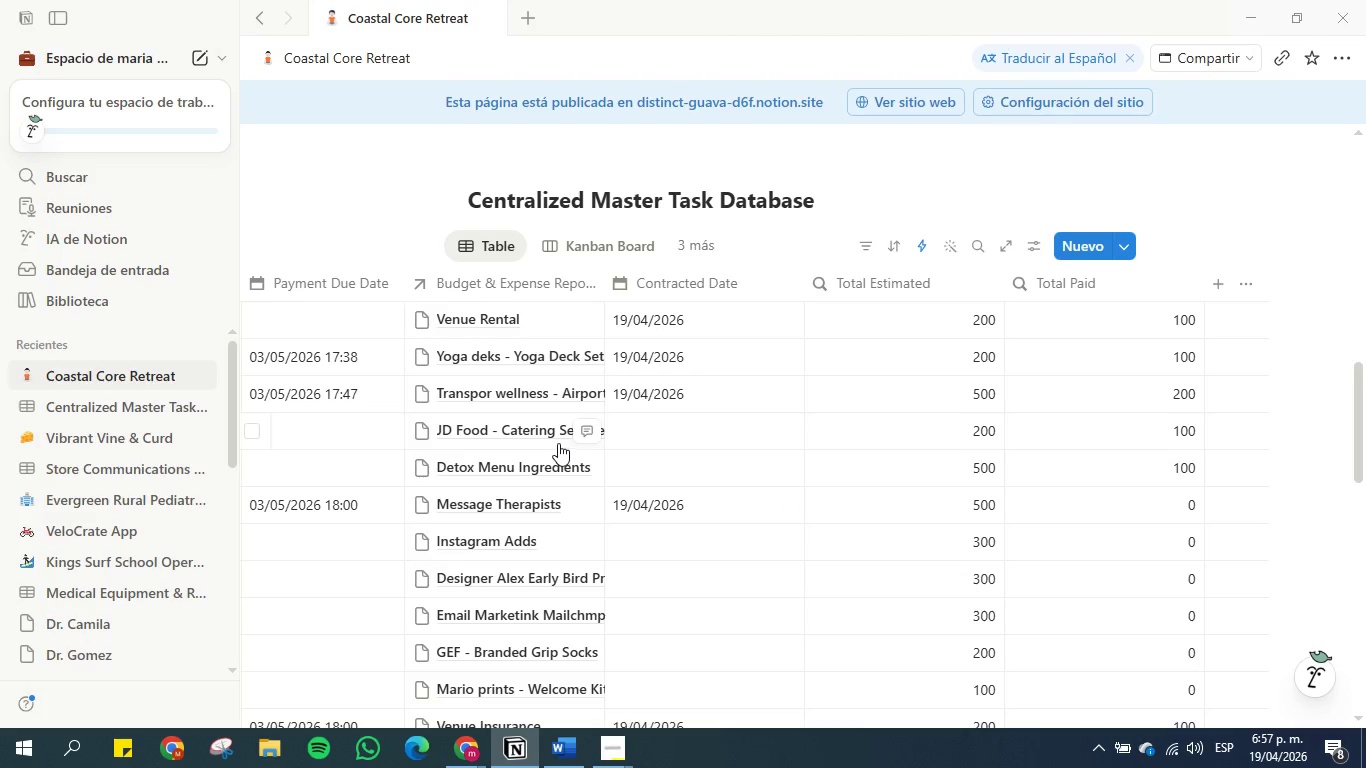 
scroll: coordinate [588, 483], scroll_direction: up, amount: 4.0
 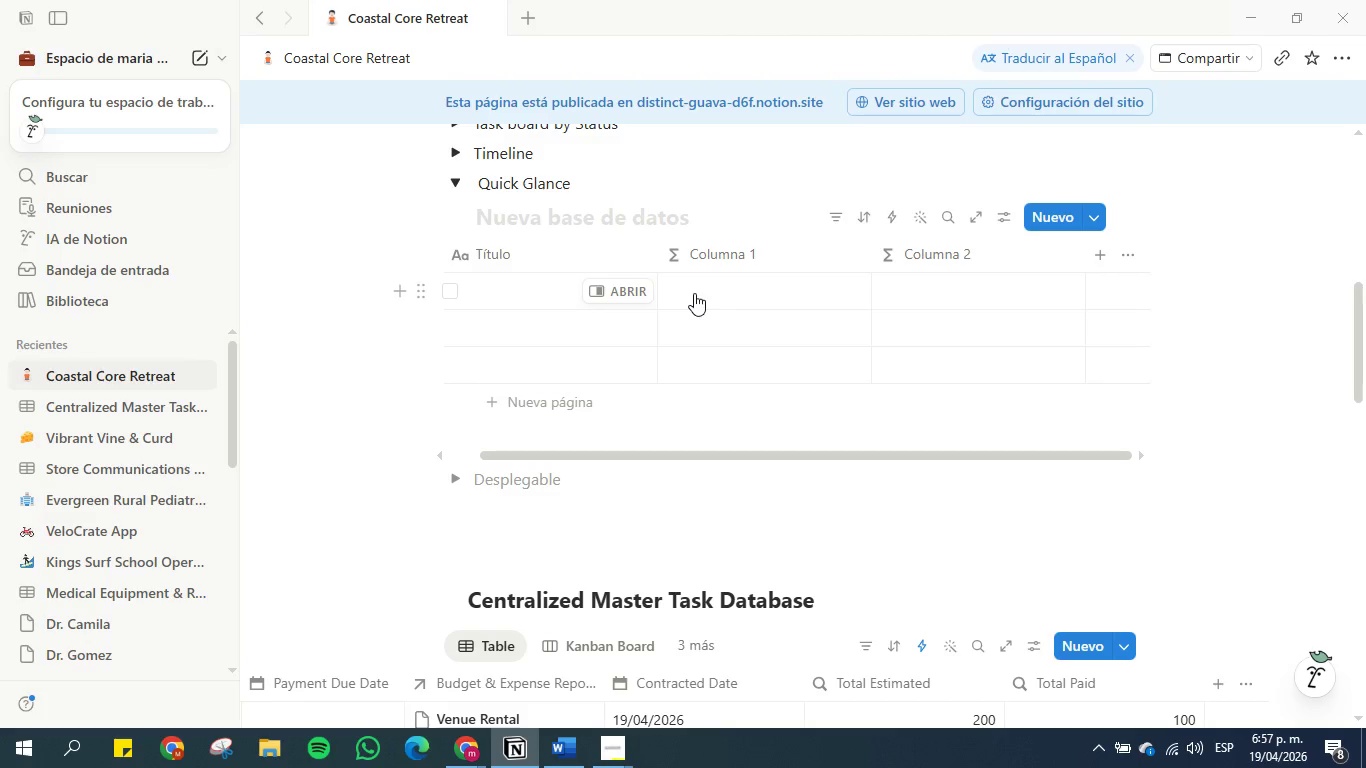 
wait(10.33)
 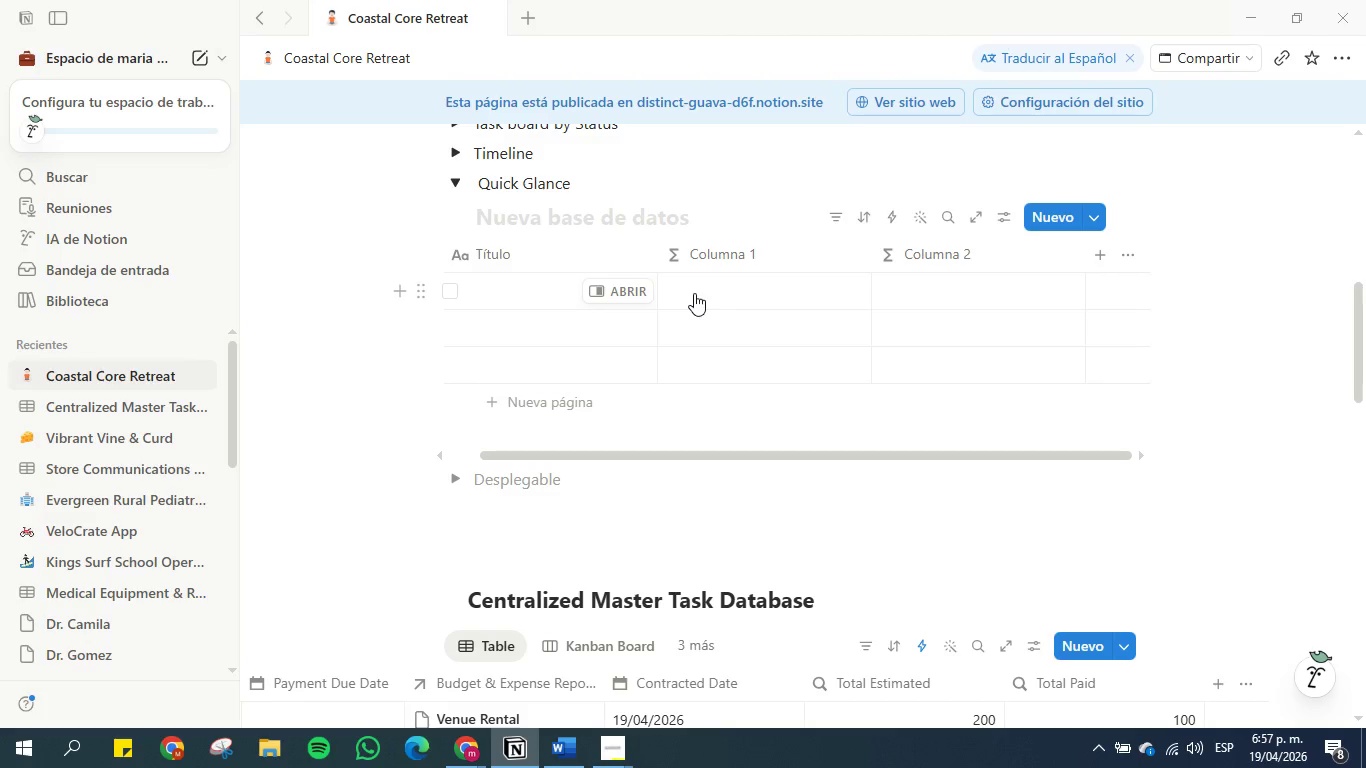 
scroll: coordinate [959, 467], scroll_direction: down, amount: 4.0
 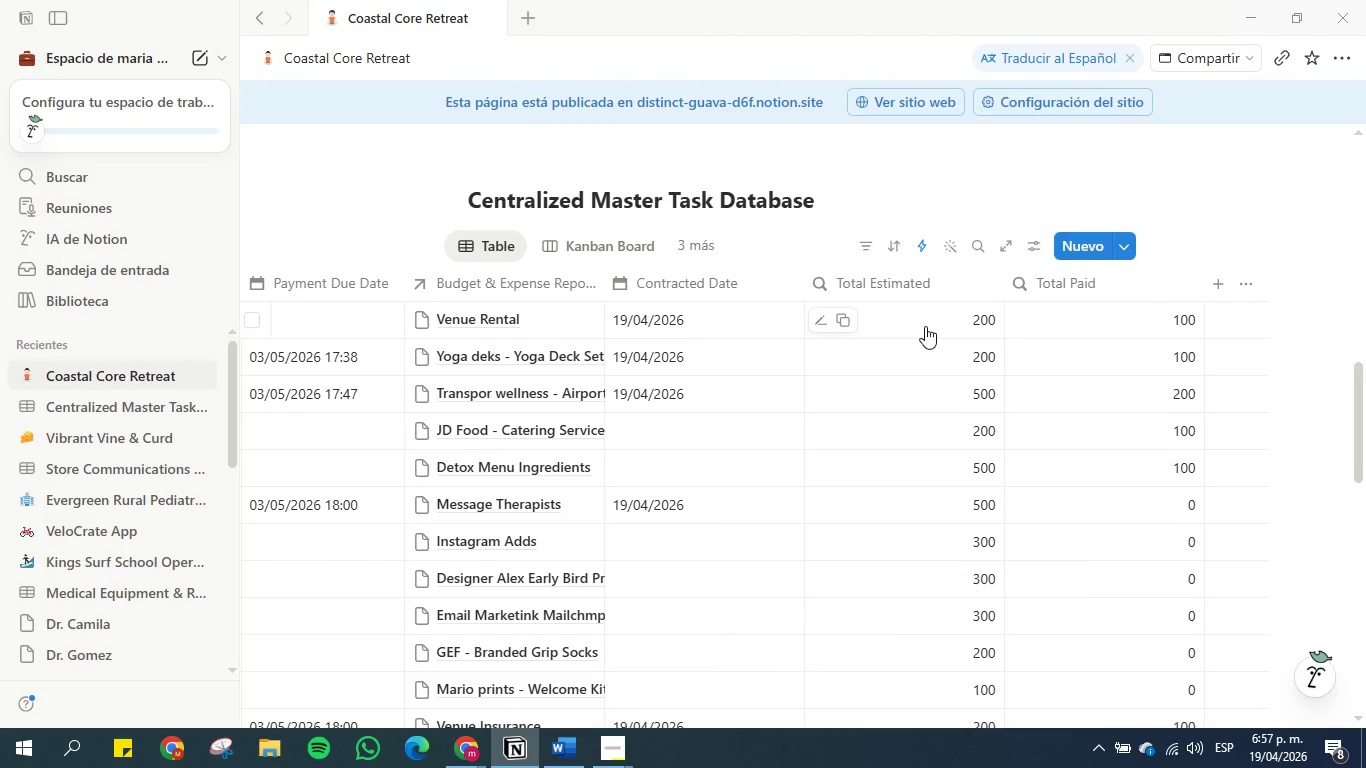 
left_click([925, 326])
 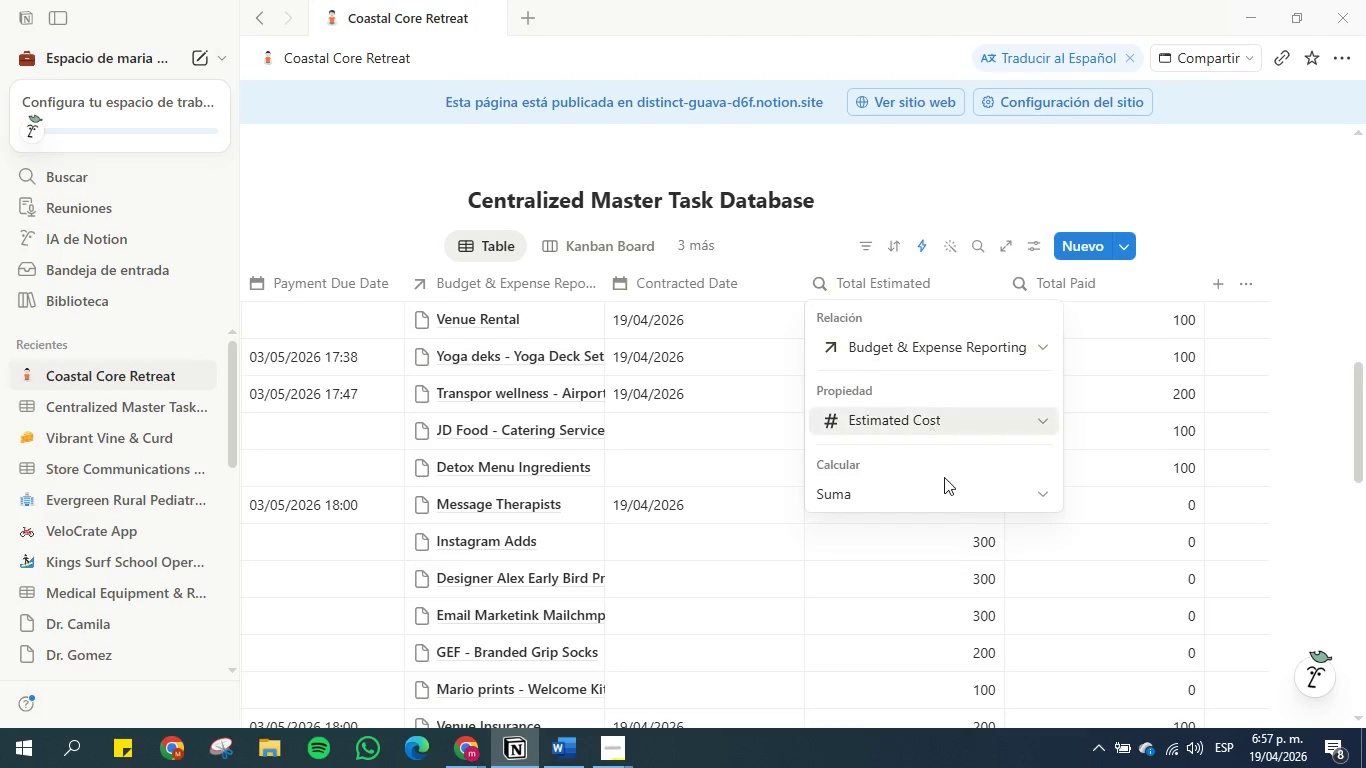 
left_click([951, 489])
 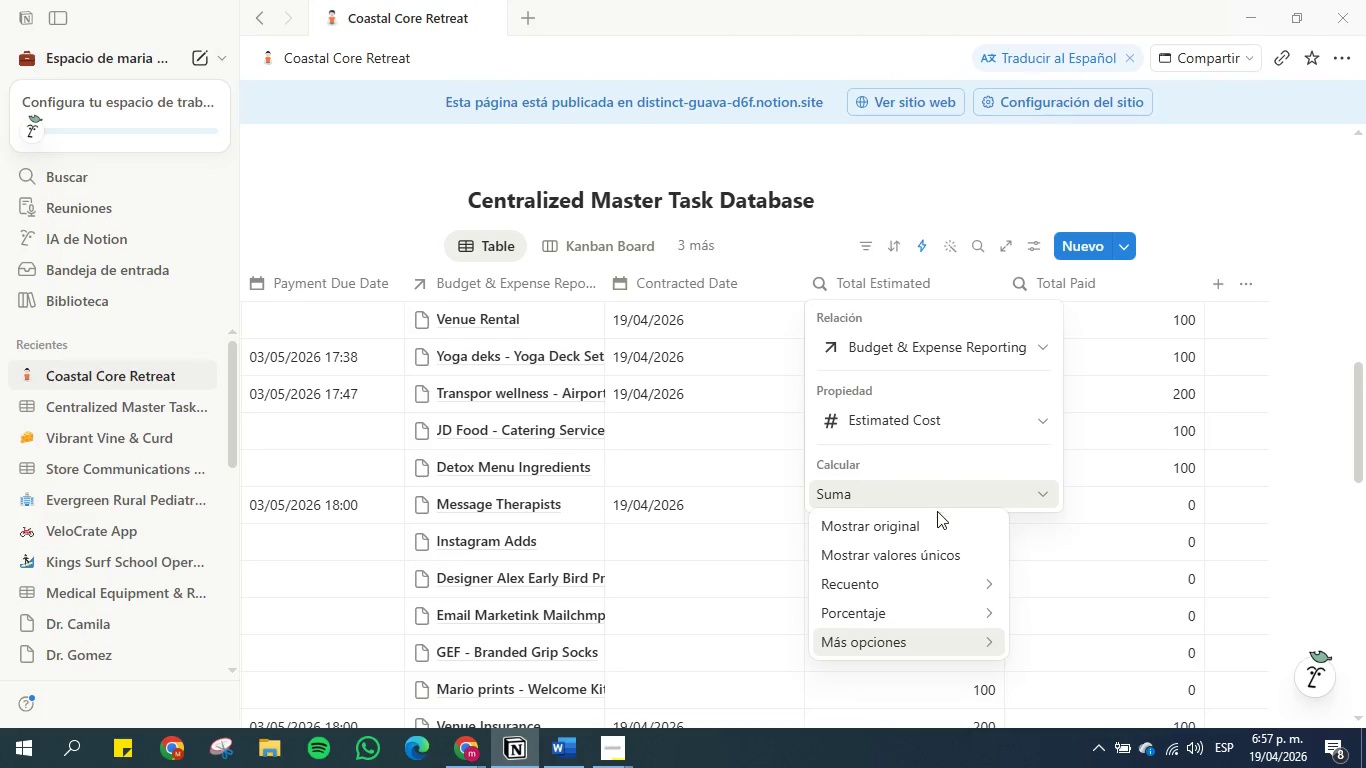 
mouse_move([935, 624])
 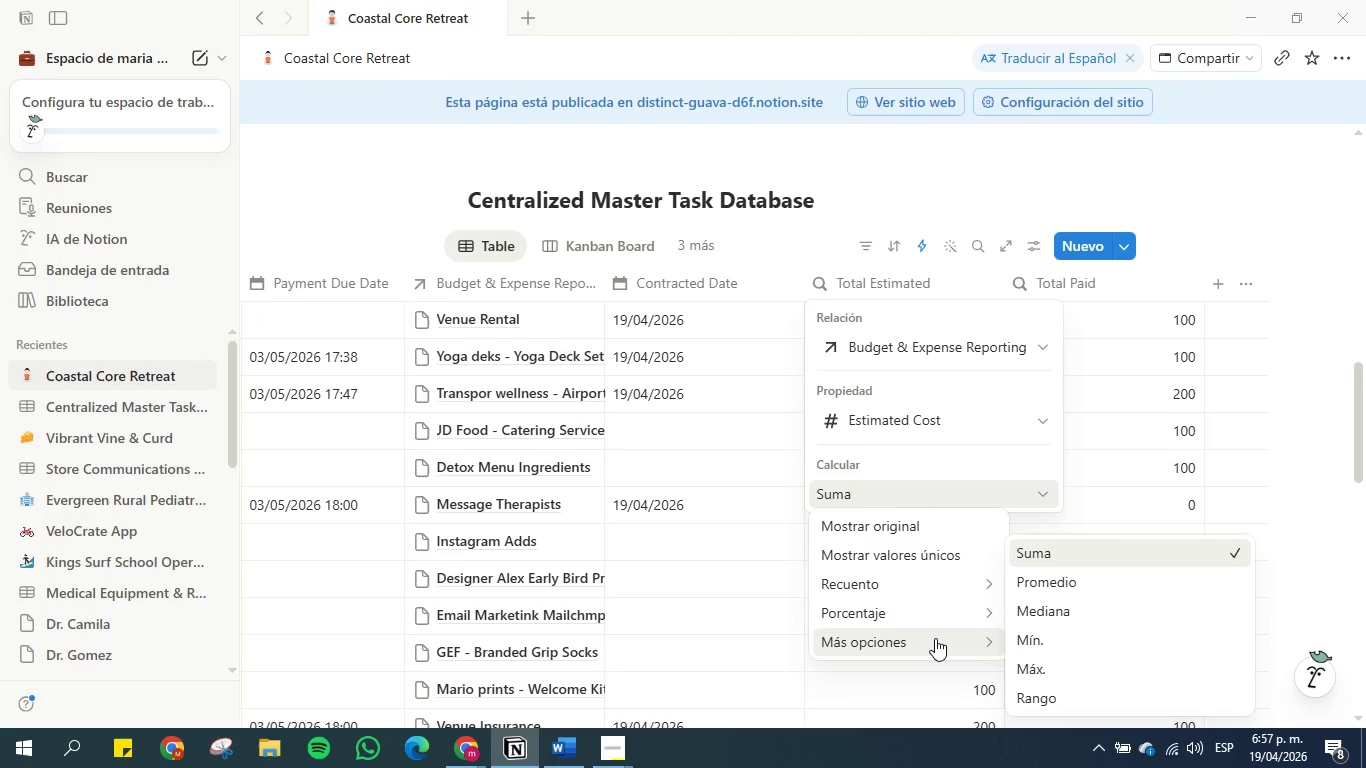 
mouse_move([957, 640])
 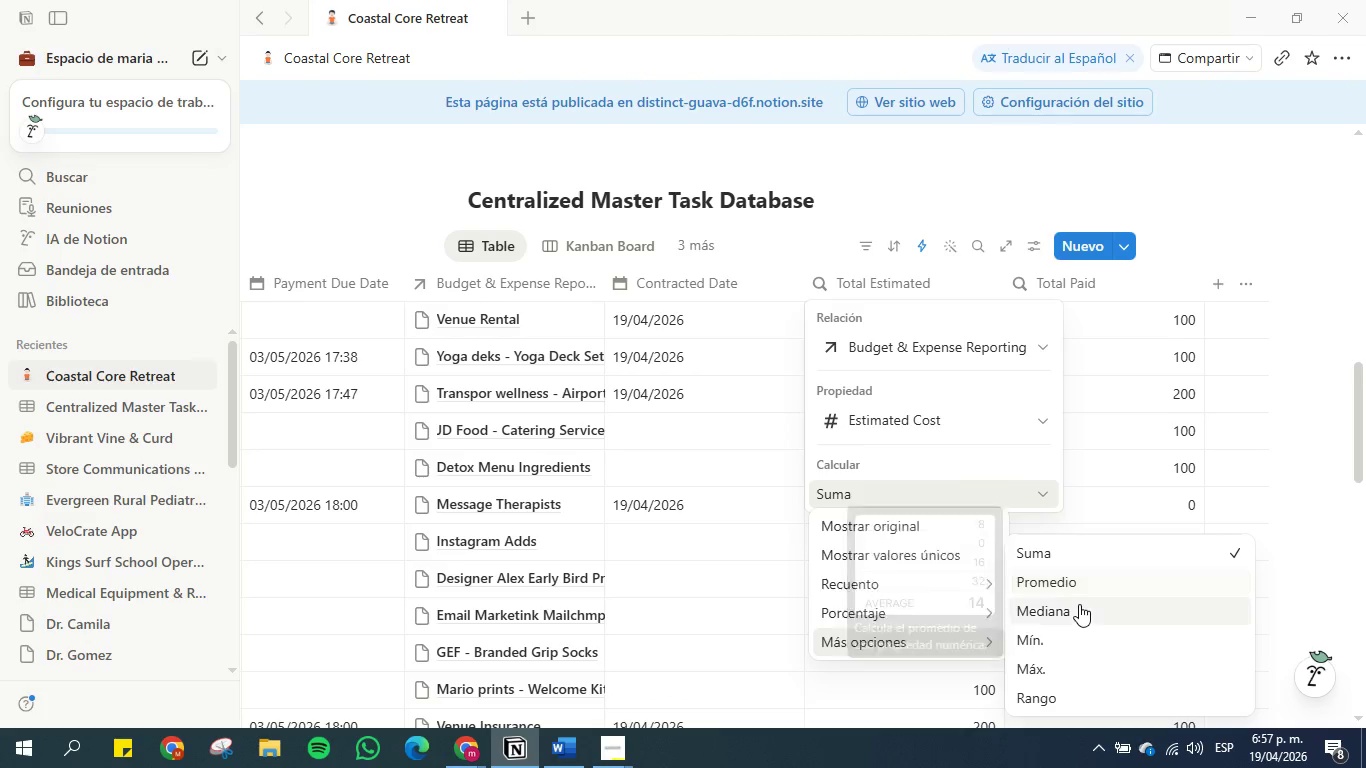 
wait(12.63)
 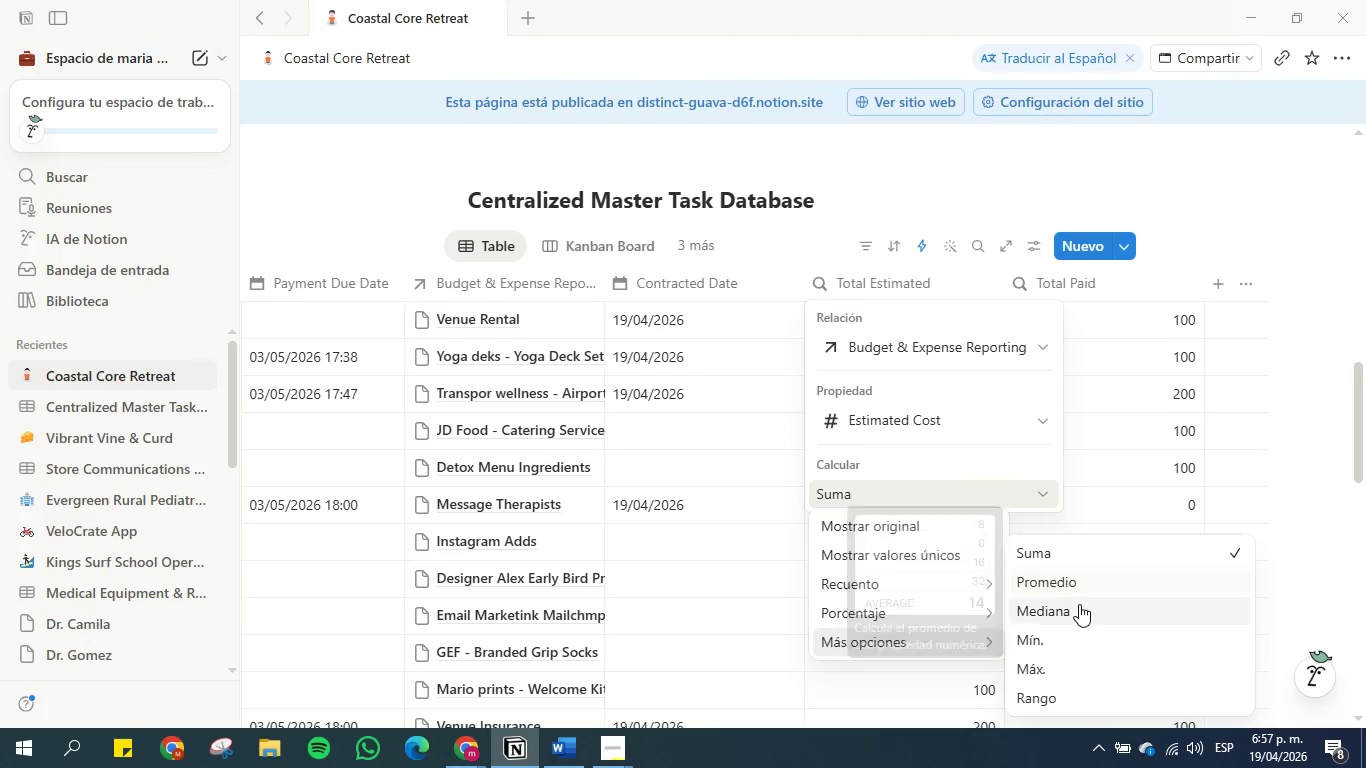 
left_click([1062, 698])
 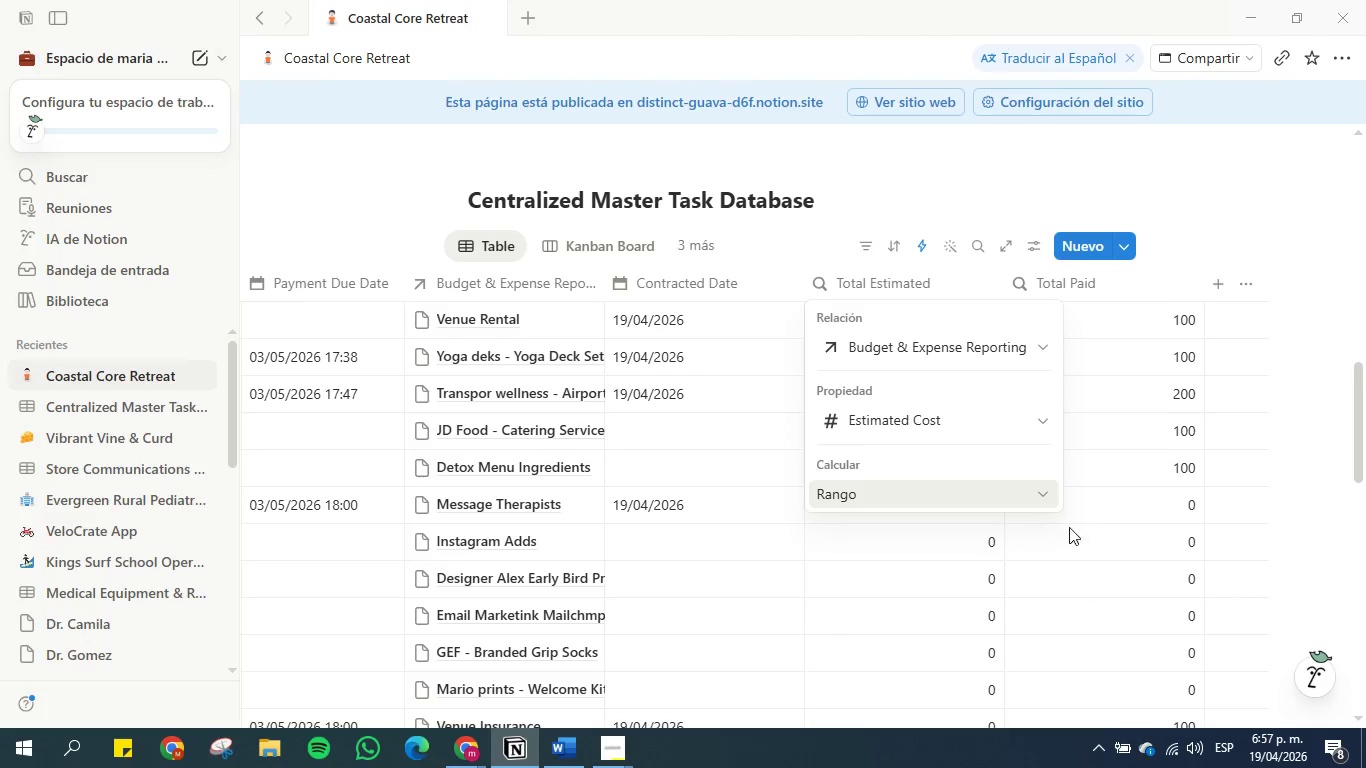 
left_click([1104, 431])
 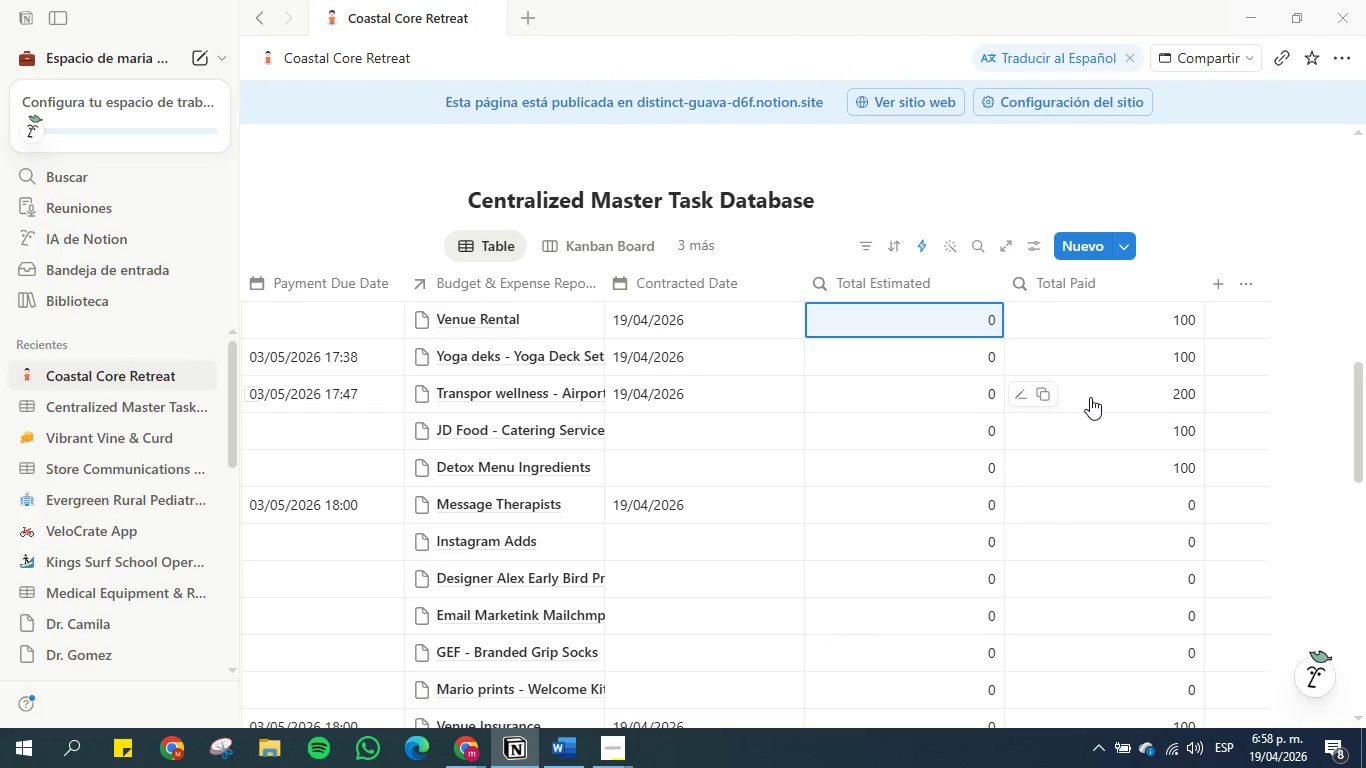 
key(Control+Z)
 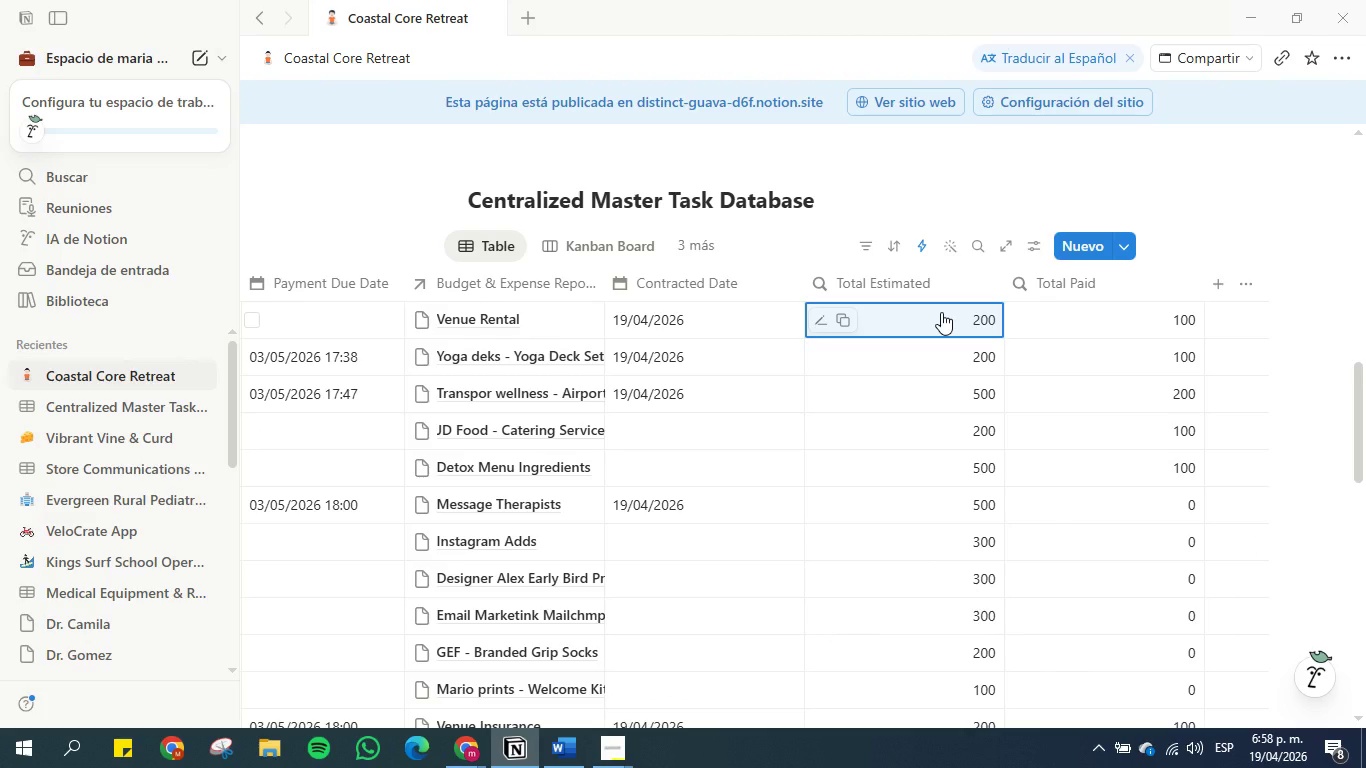 
left_click([941, 312])
 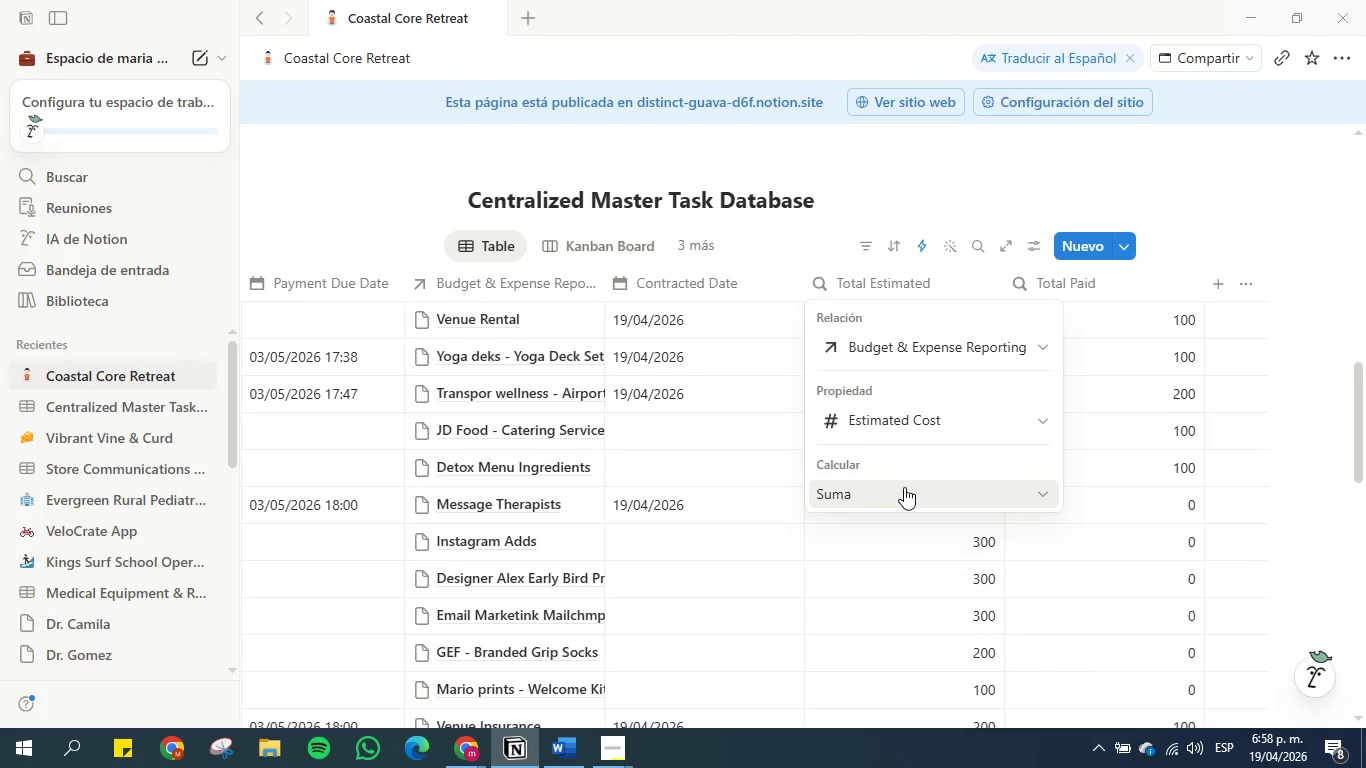 
left_click([904, 487])
 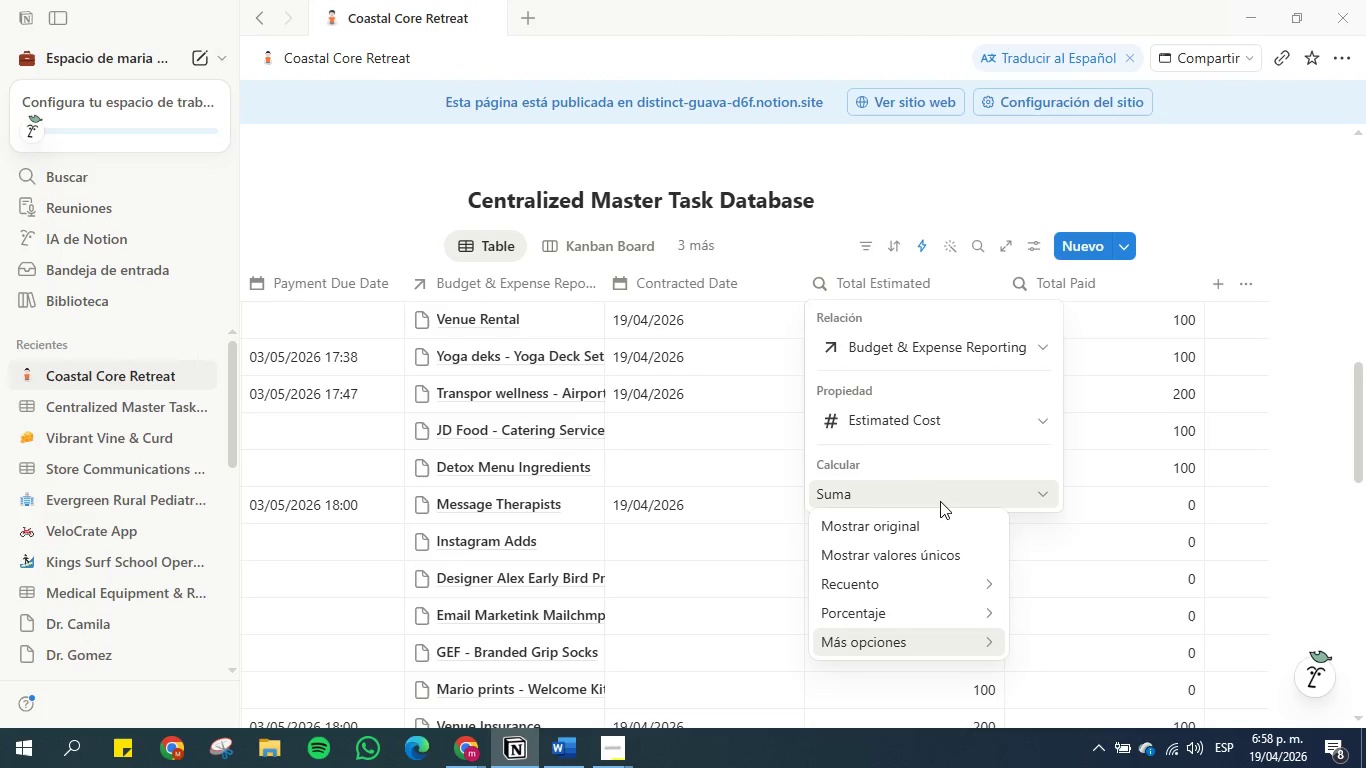 
mouse_move([930, 557])
 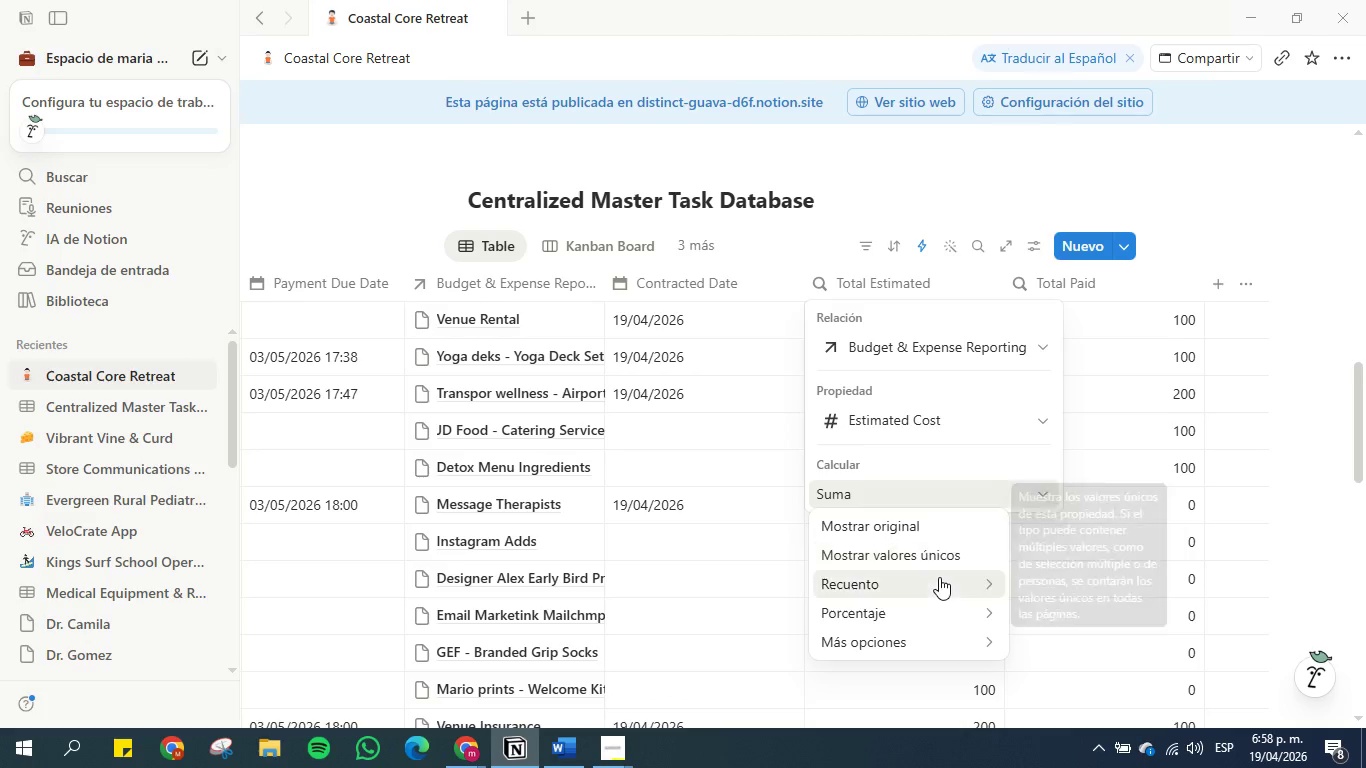 
mouse_move([963, 582])
 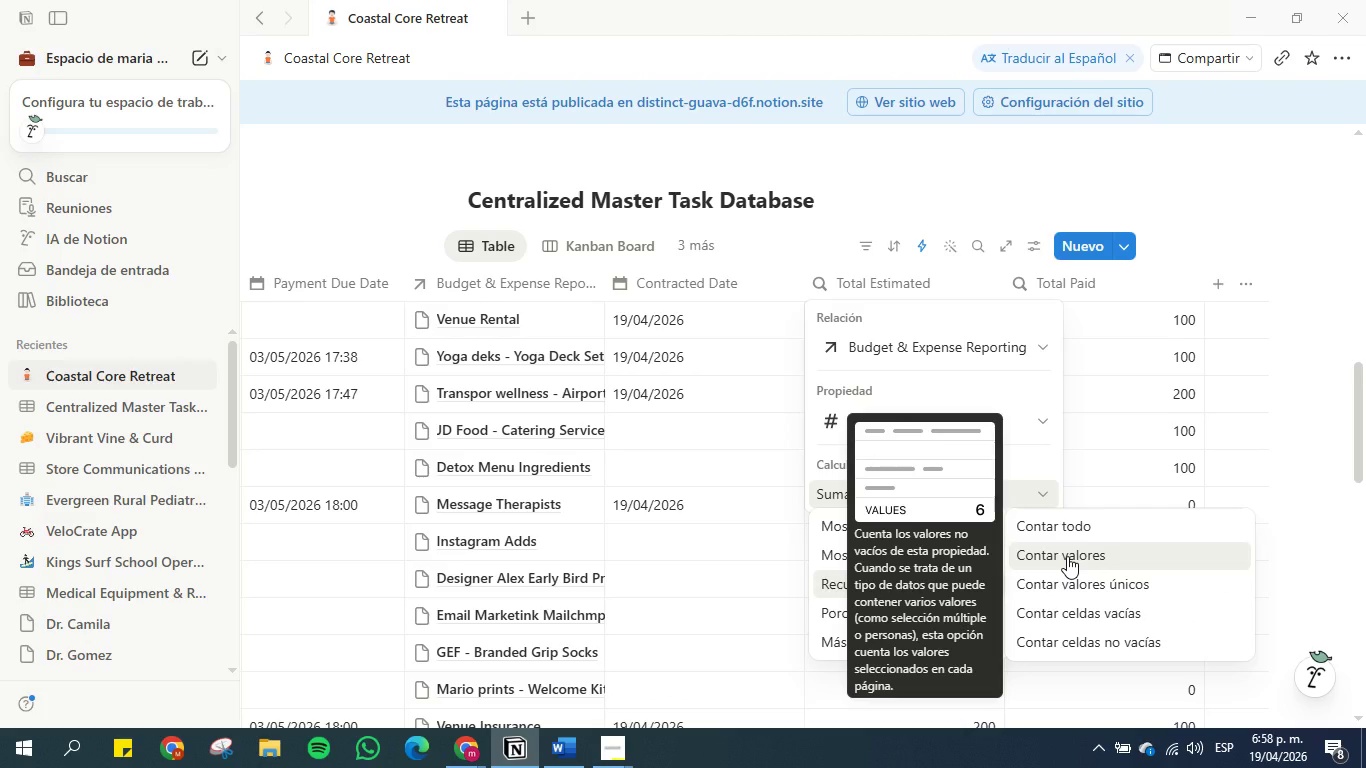 
left_click([1067, 556])
 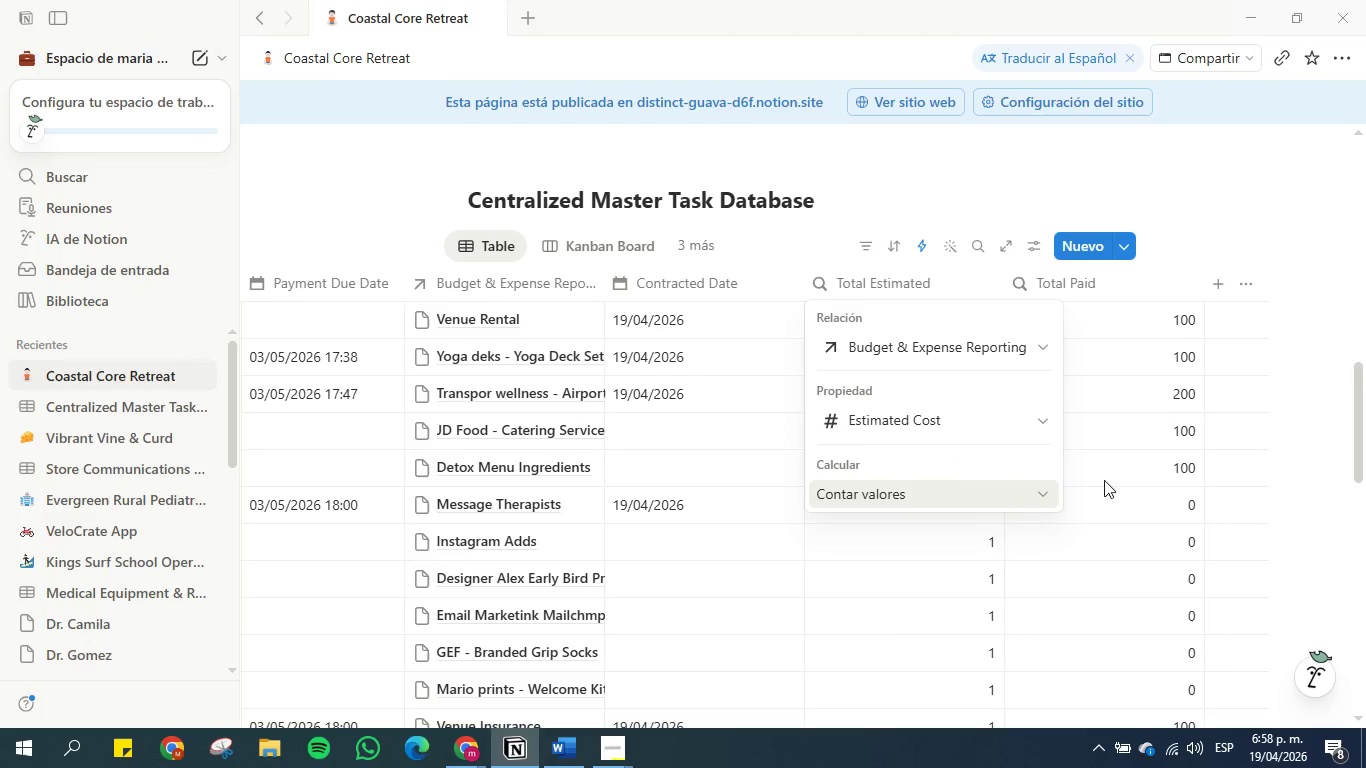 
left_click([1107, 453])
 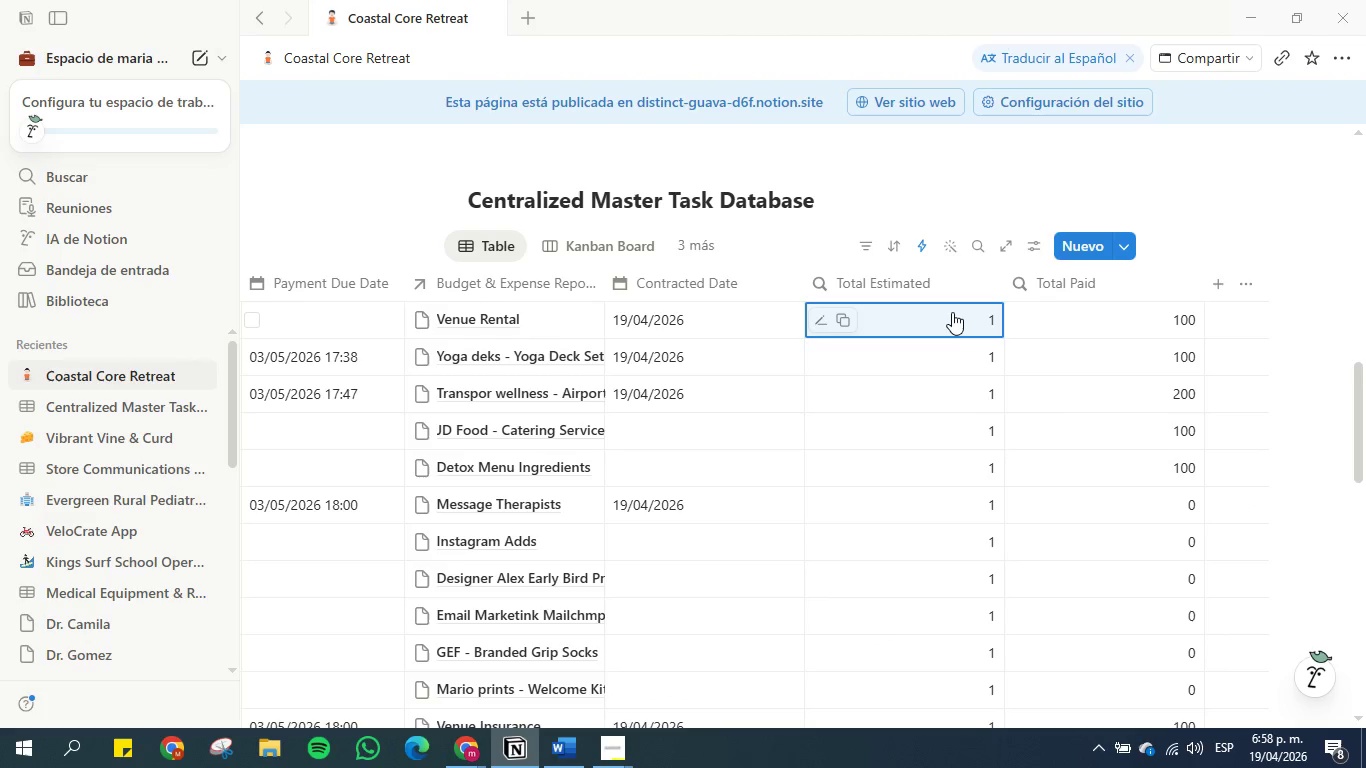 
key(Control+Z)
 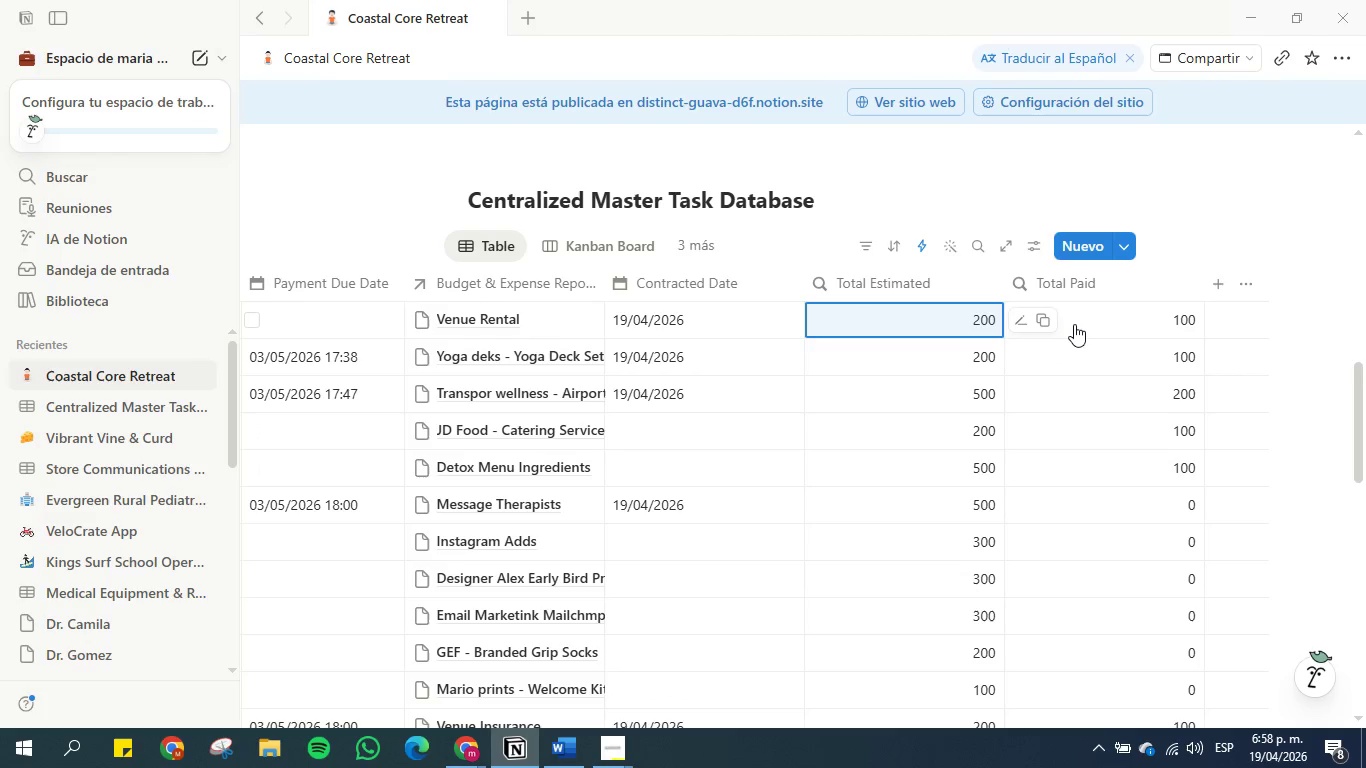 
wait(5.11)
 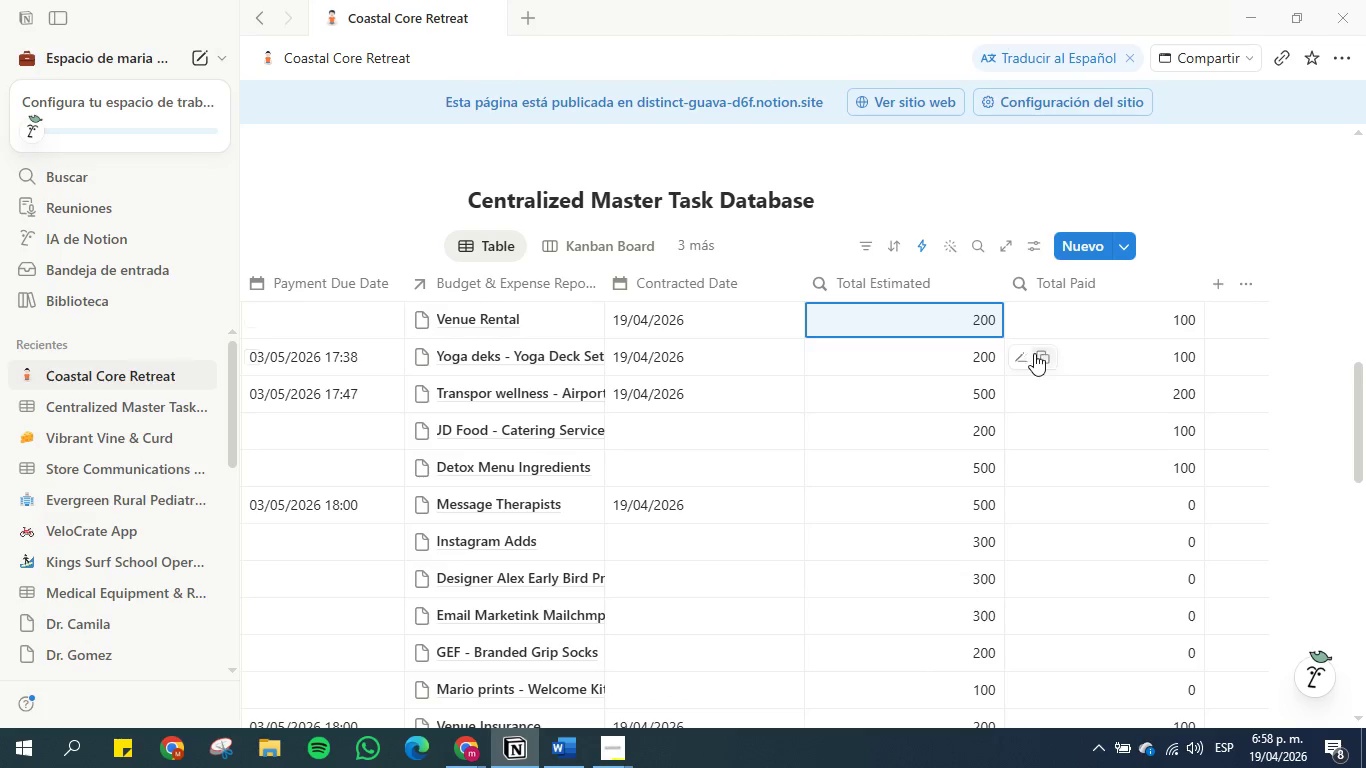 
scroll: coordinate [836, 291], scroll_direction: up, amount: 4.0
 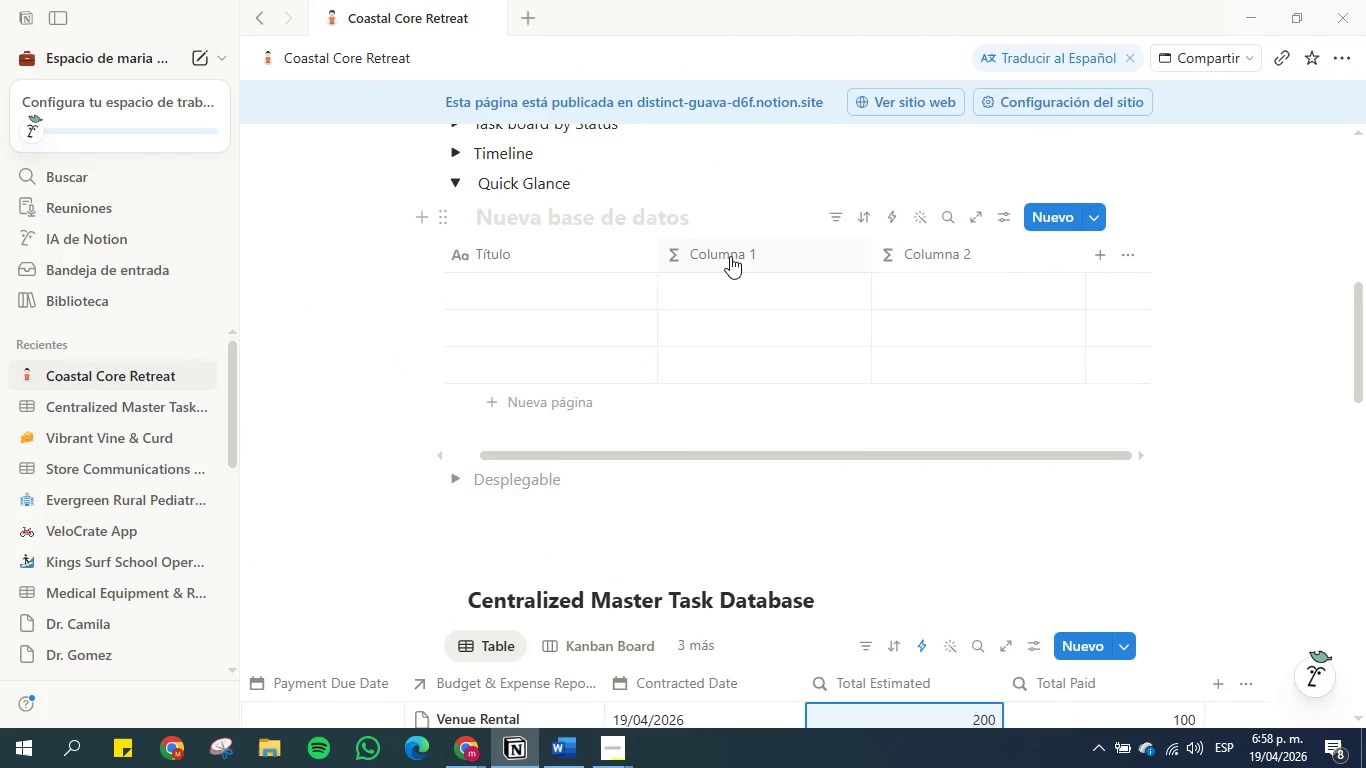 
scroll: coordinate [878, 287], scroll_direction: down, amount: 5.0
 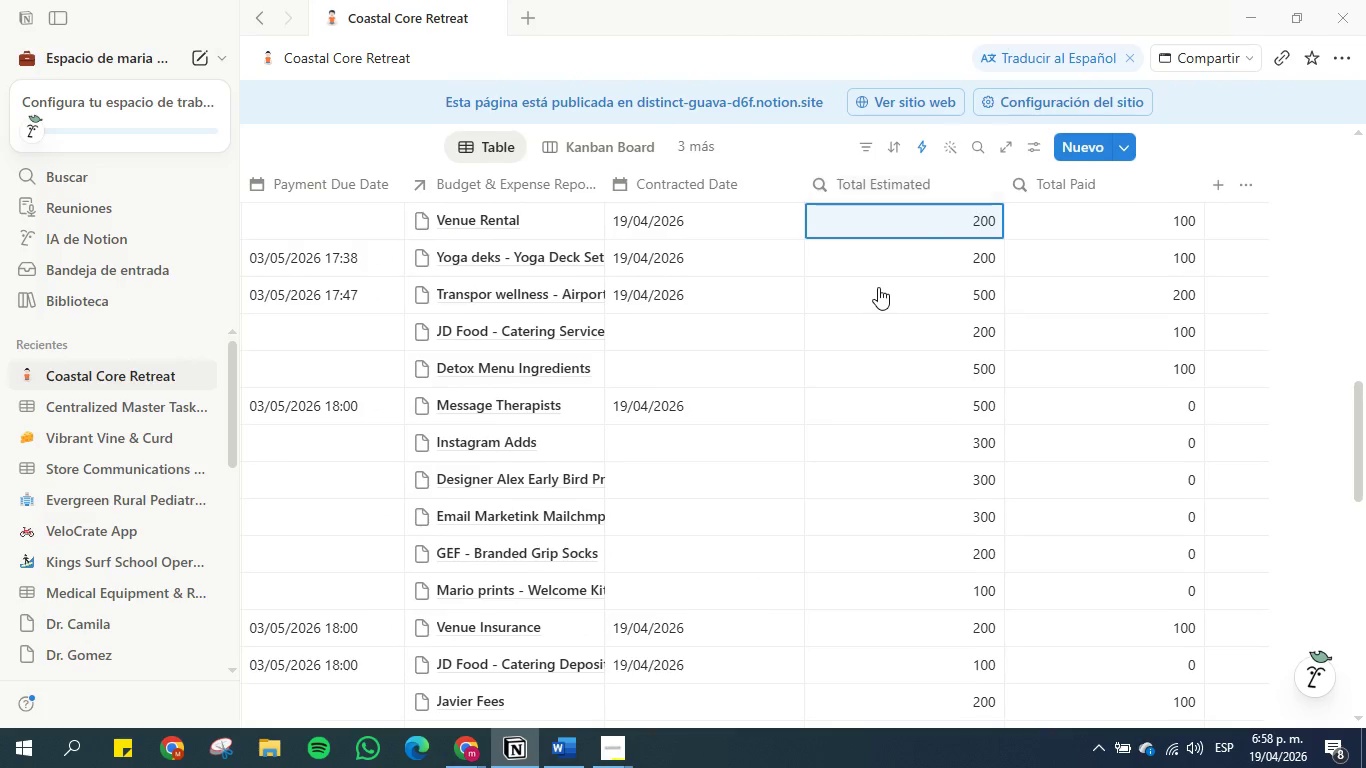 
scroll: coordinate [878, 287], scroll_direction: up, amount: 3.0
 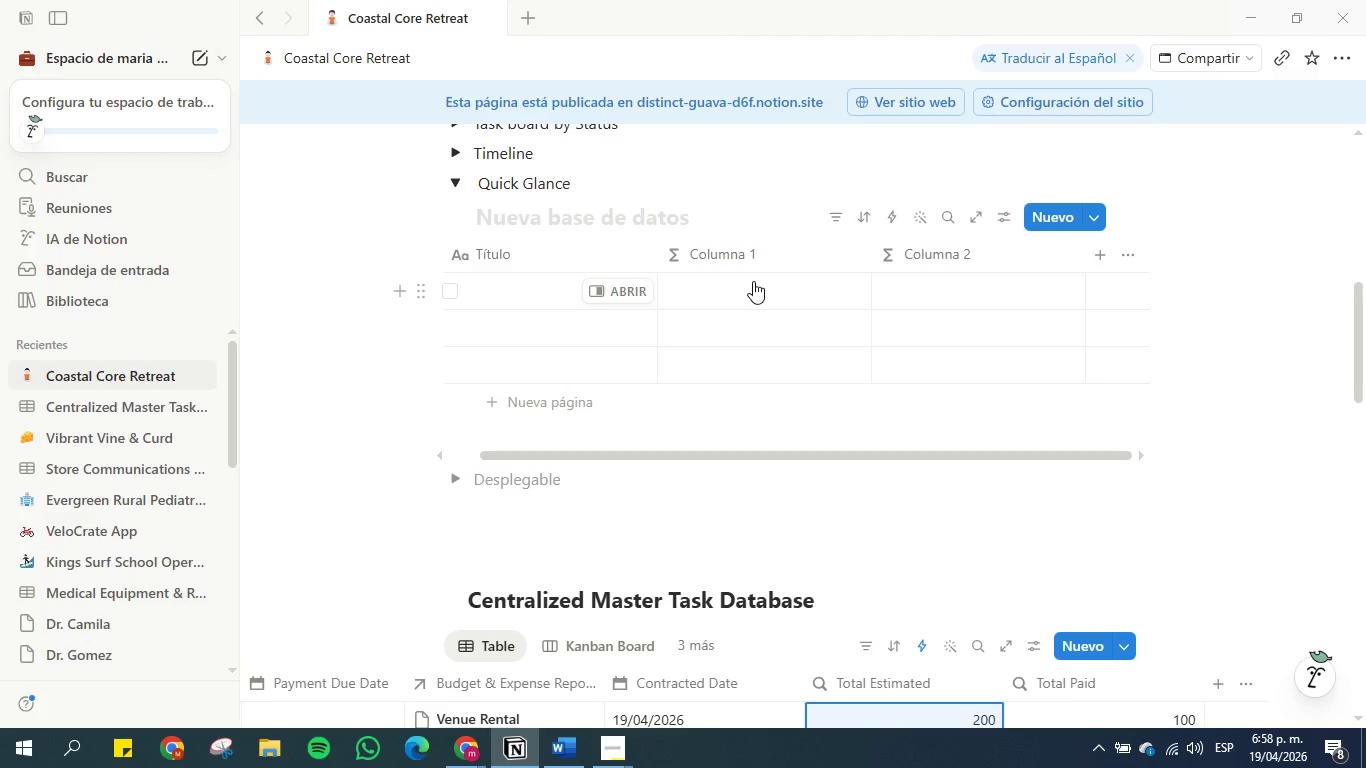 
scroll: coordinate [812, 312], scroll_direction: down, amount: 2.0
 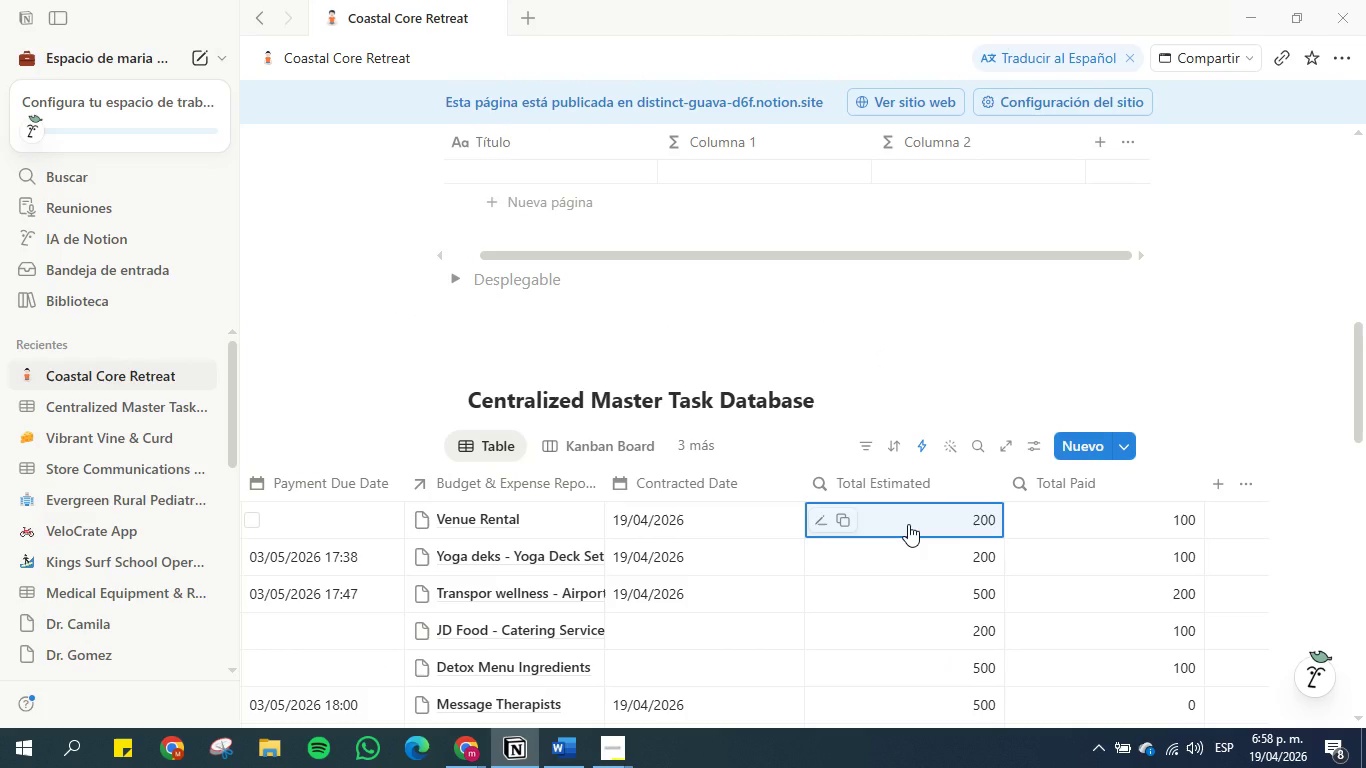 
left_click([908, 524])
 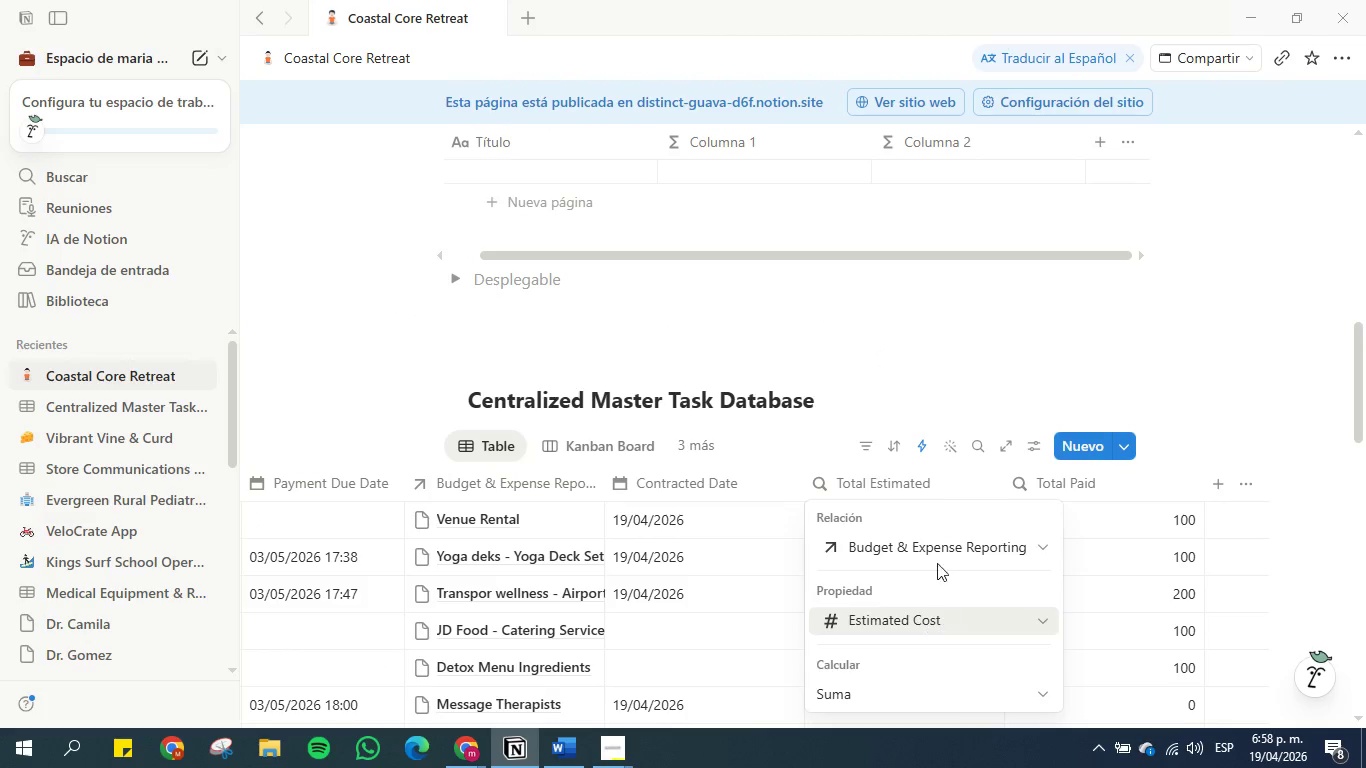 
left_click([912, 373])
 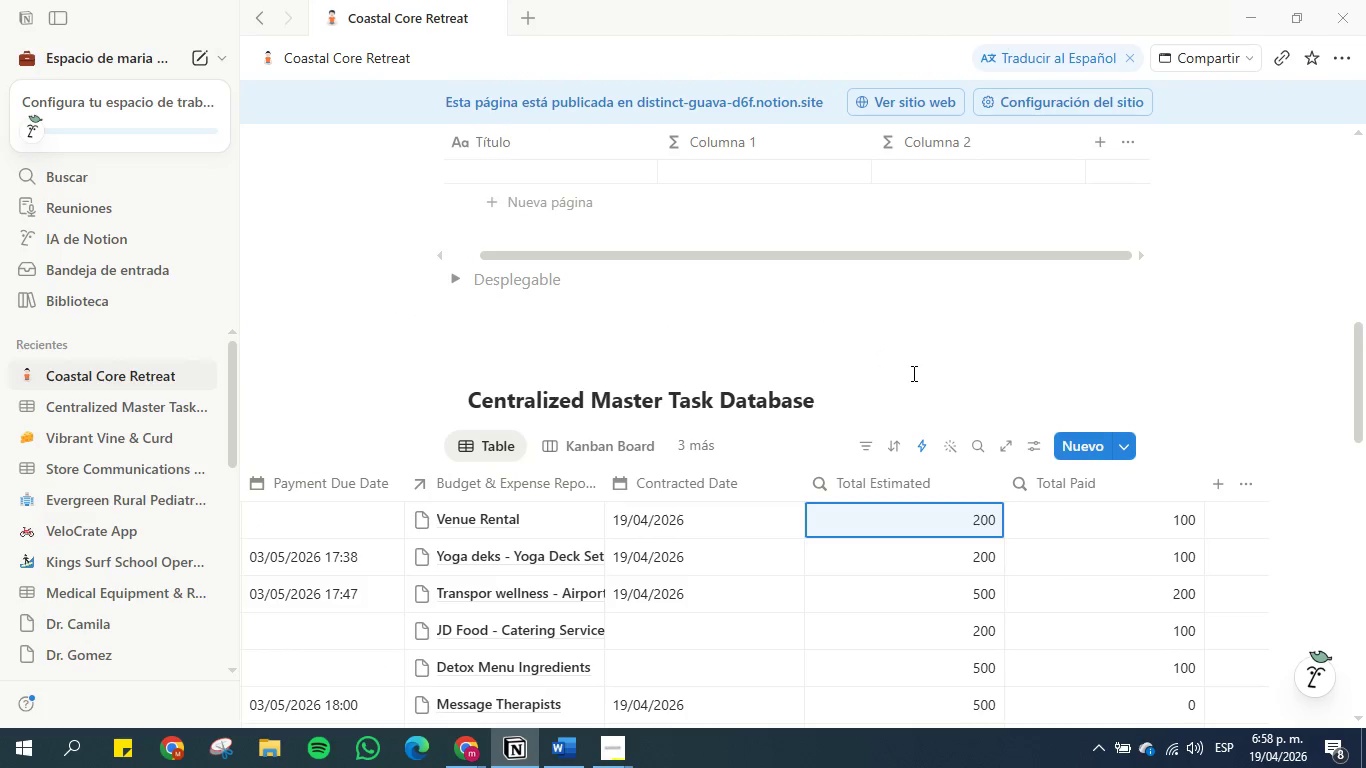 
scroll: coordinate [912, 373], scroll_direction: up, amount: 2.0
 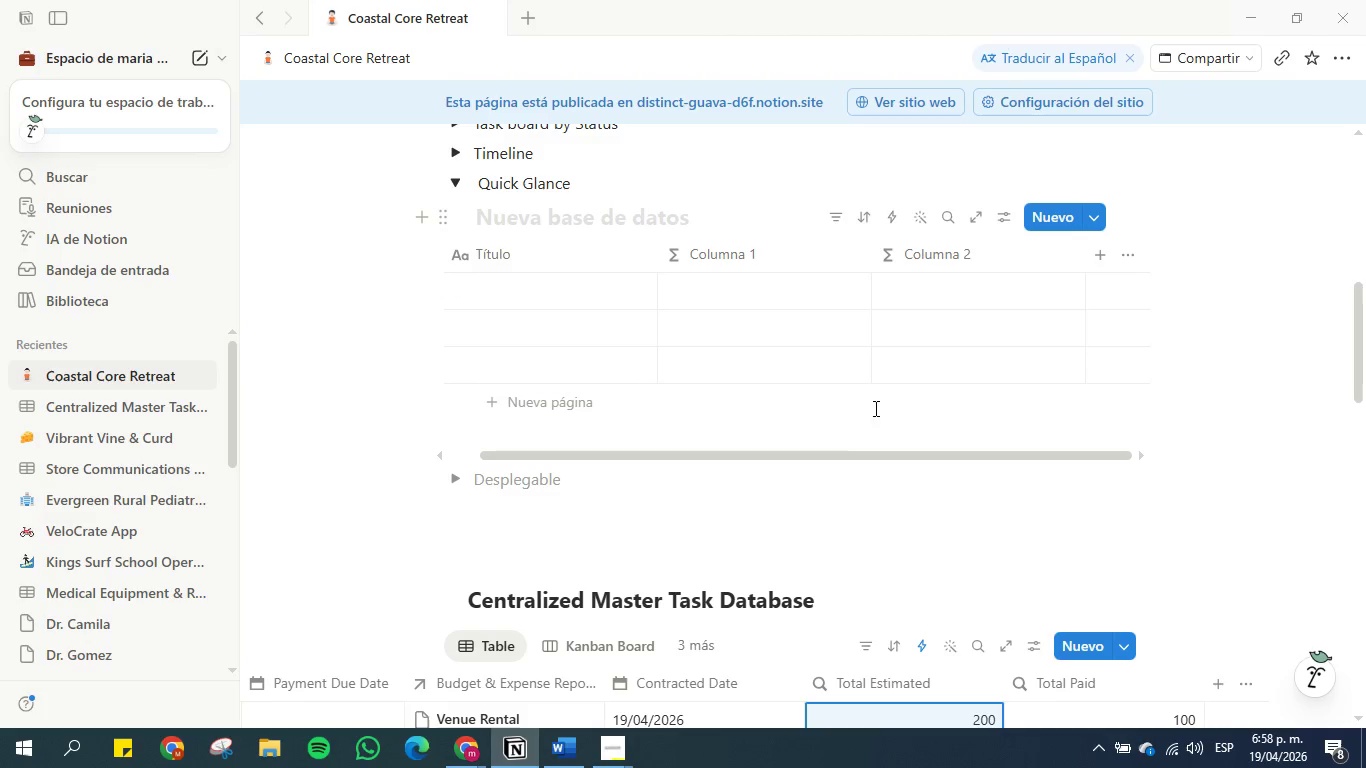 
wait(6.37)
 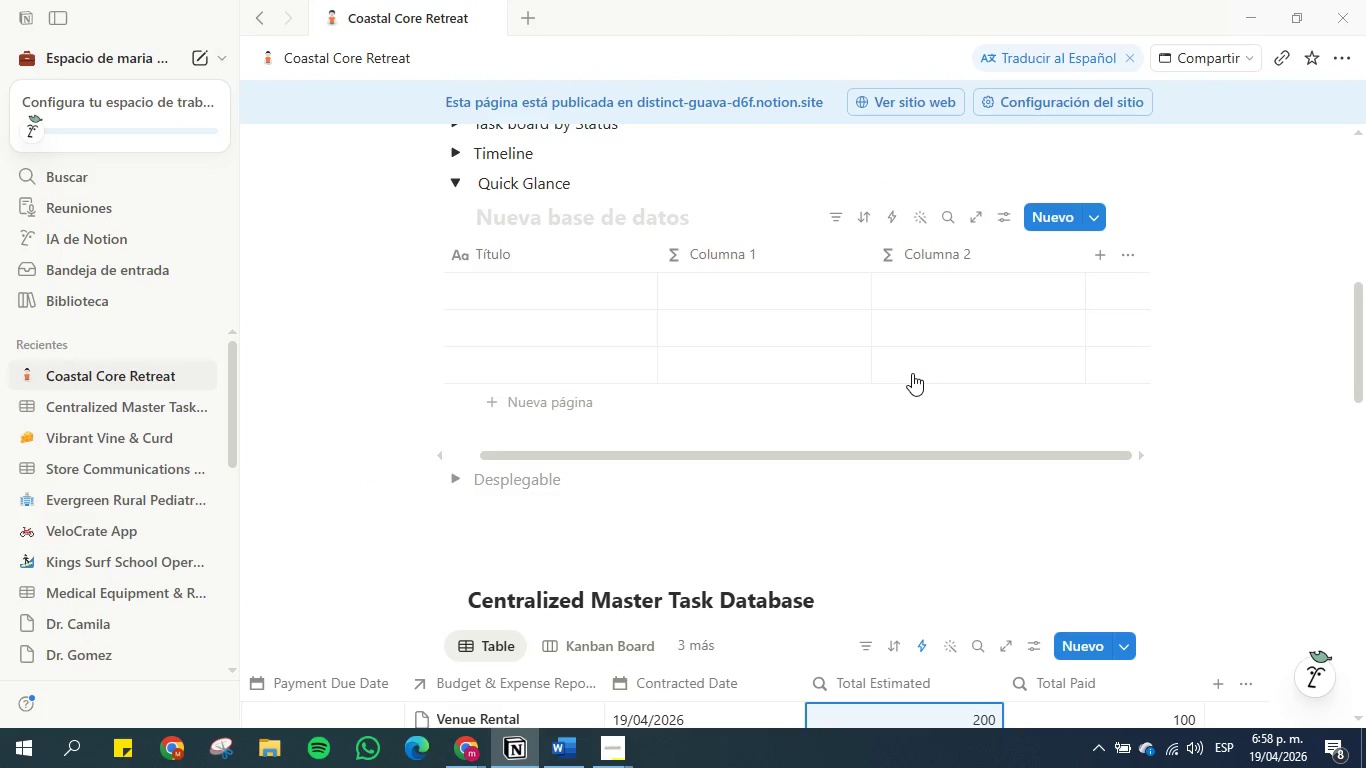 
scroll: coordinate [928, 496], scroll_direction: down, amount: 9.0
 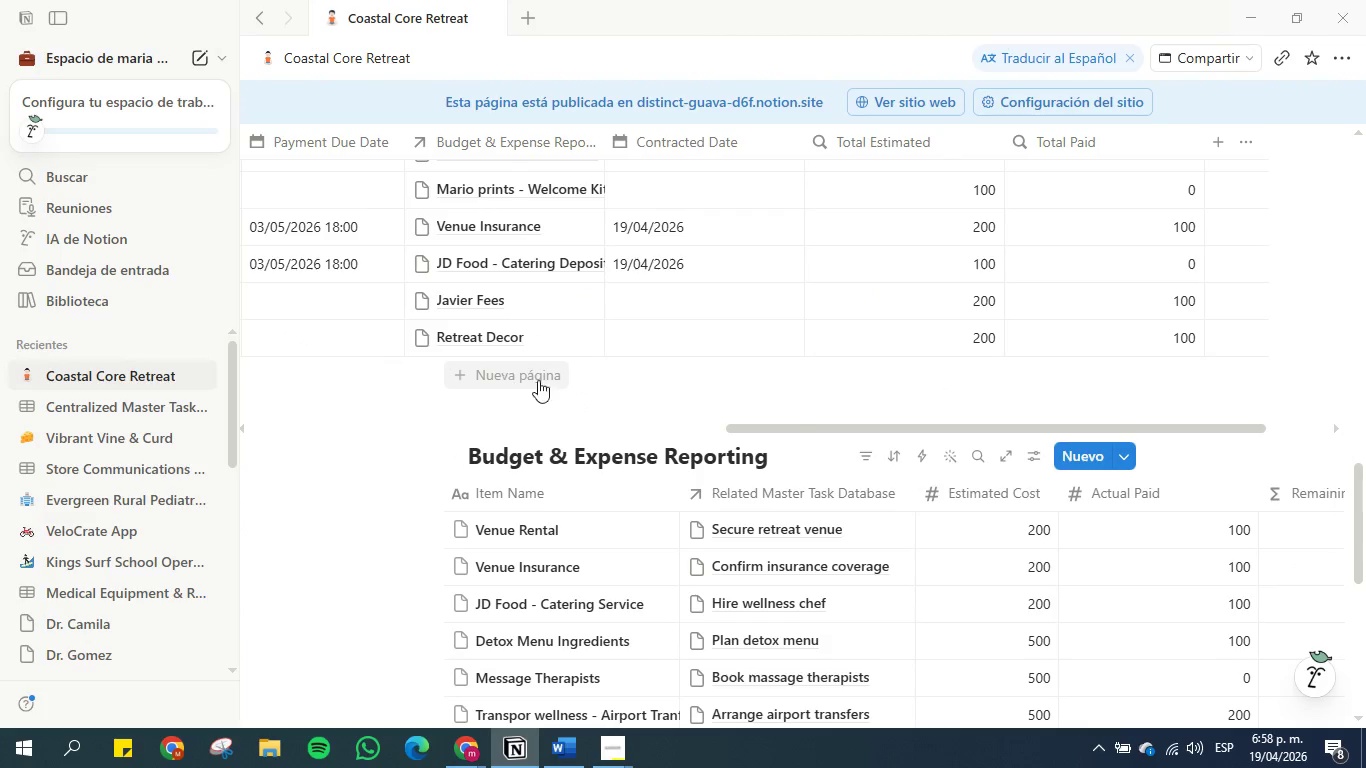 
left_click_drag(start_coordinate=[835, 430], to_coordinate=[299, 407])
 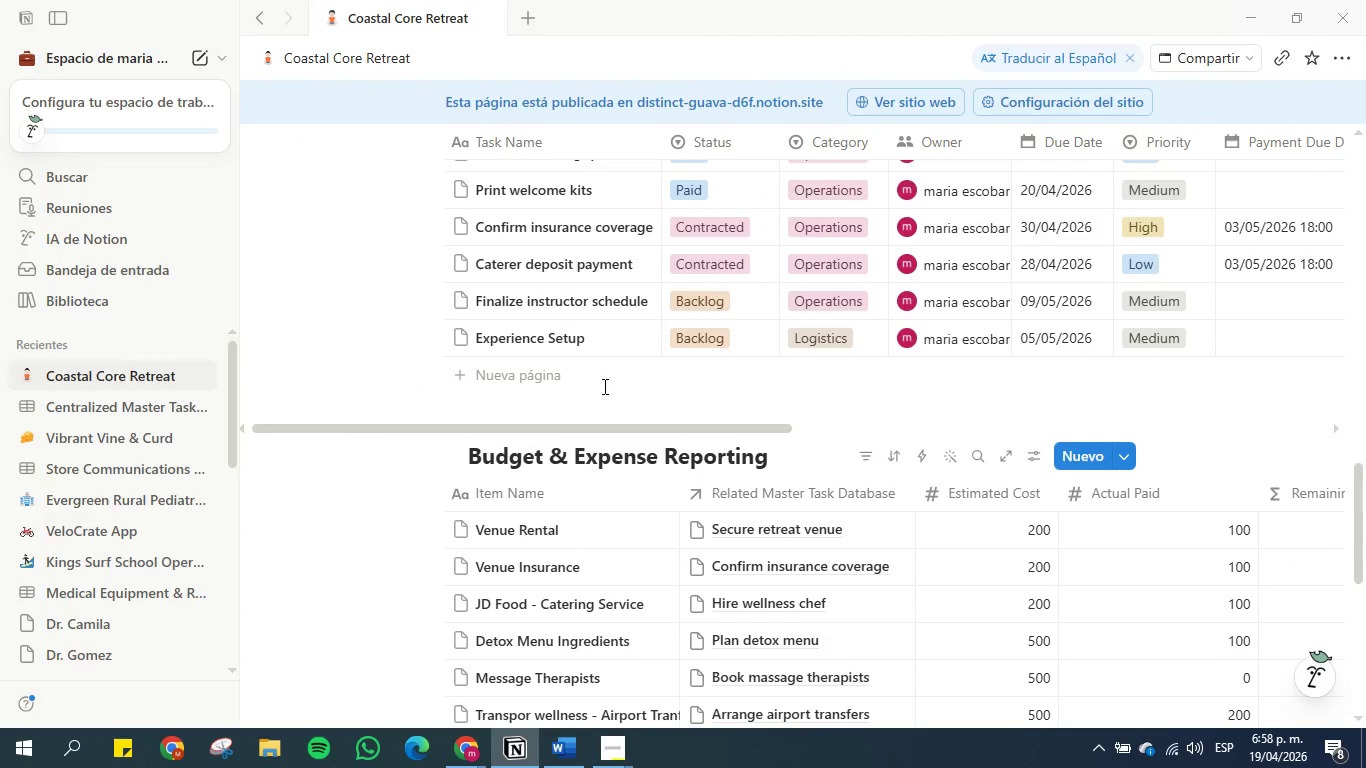 
scroll: coordinate [625, 386], scroll_direction: down, amount: 1.0
 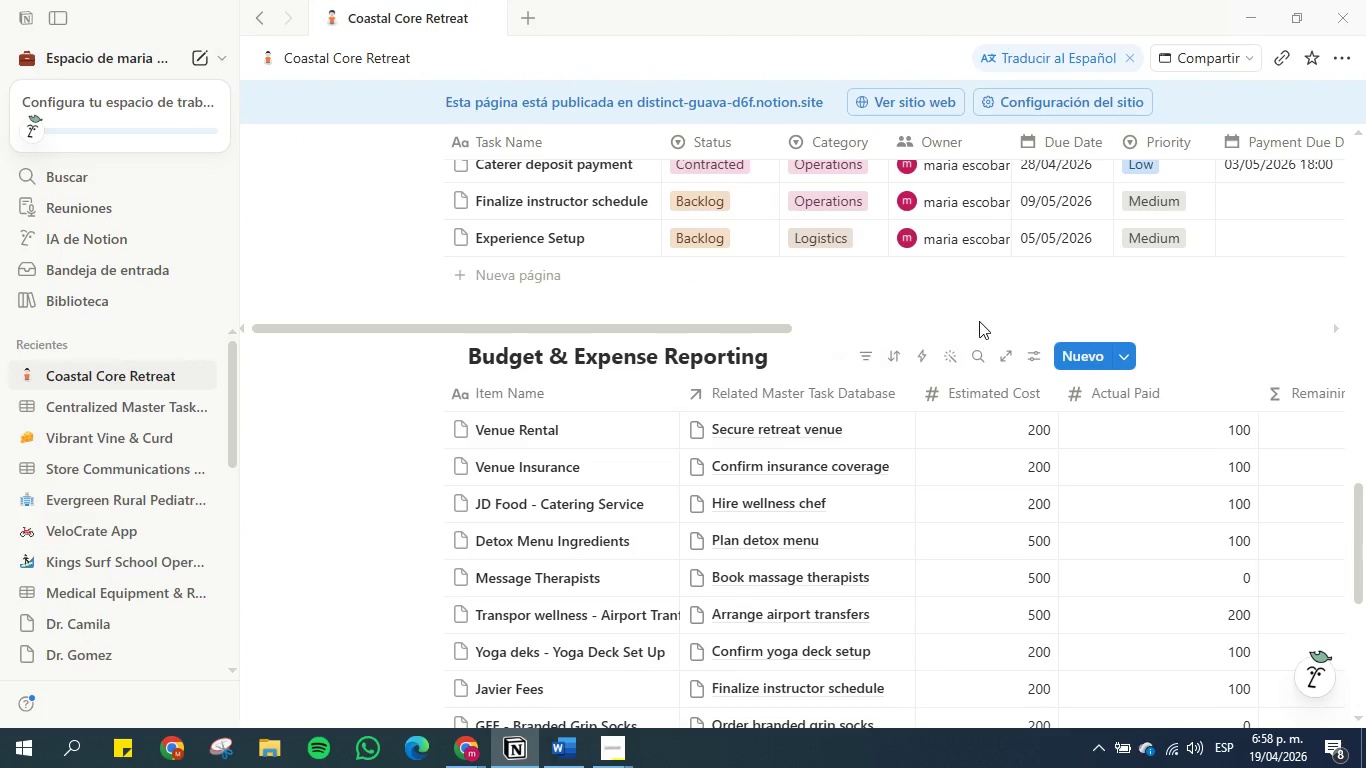 
scroll: coordinate [979, 321], scroll_direction: up, amount: 3.0
 